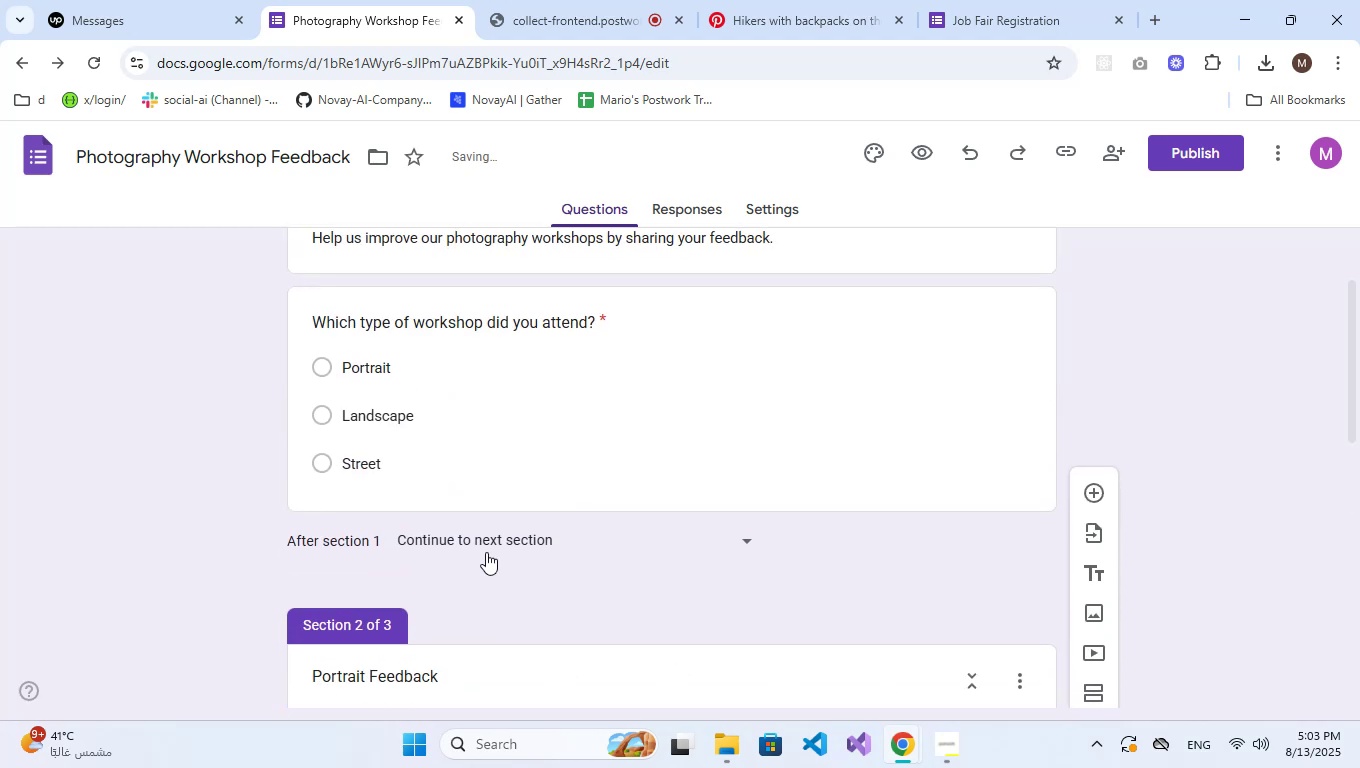 
scroll: coordinate [486, 552], scroll_direction: down, amount: 10.0
 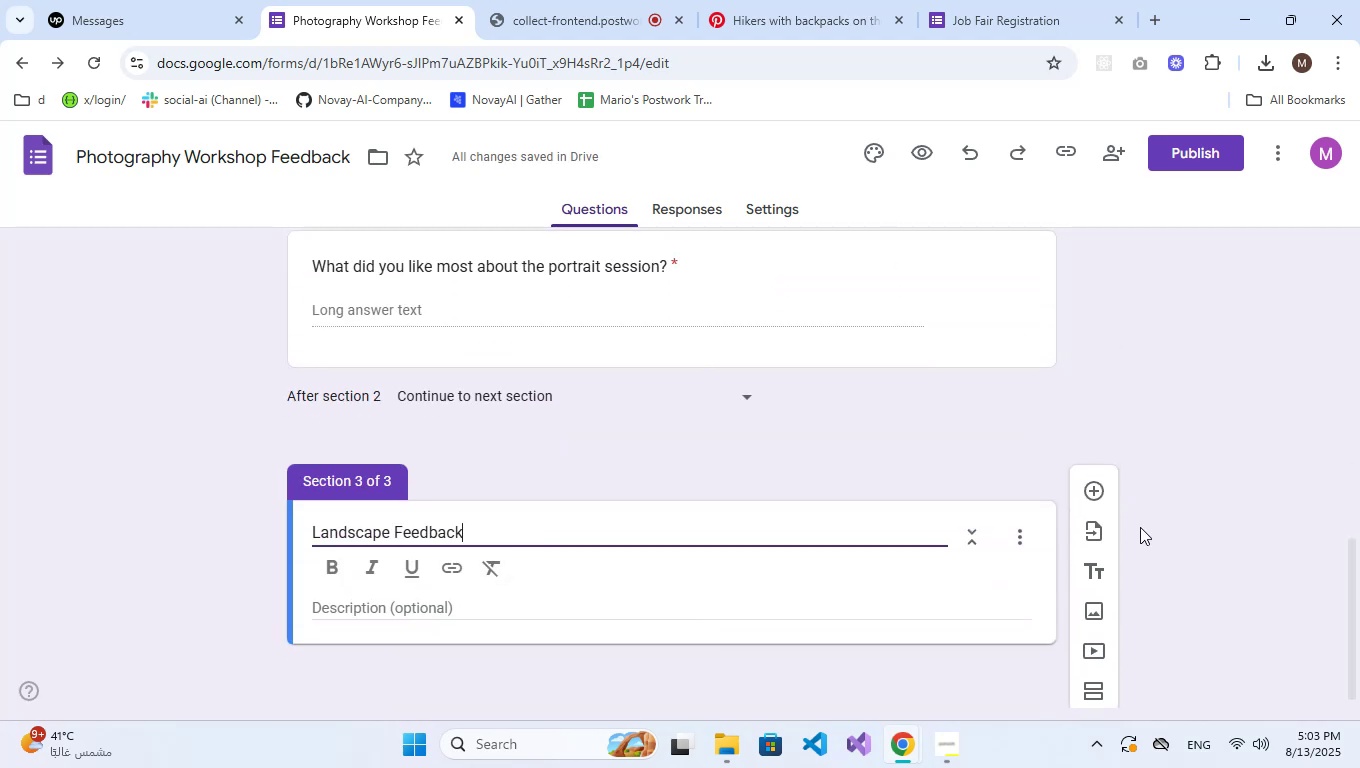 
left_click([1099, 484])
 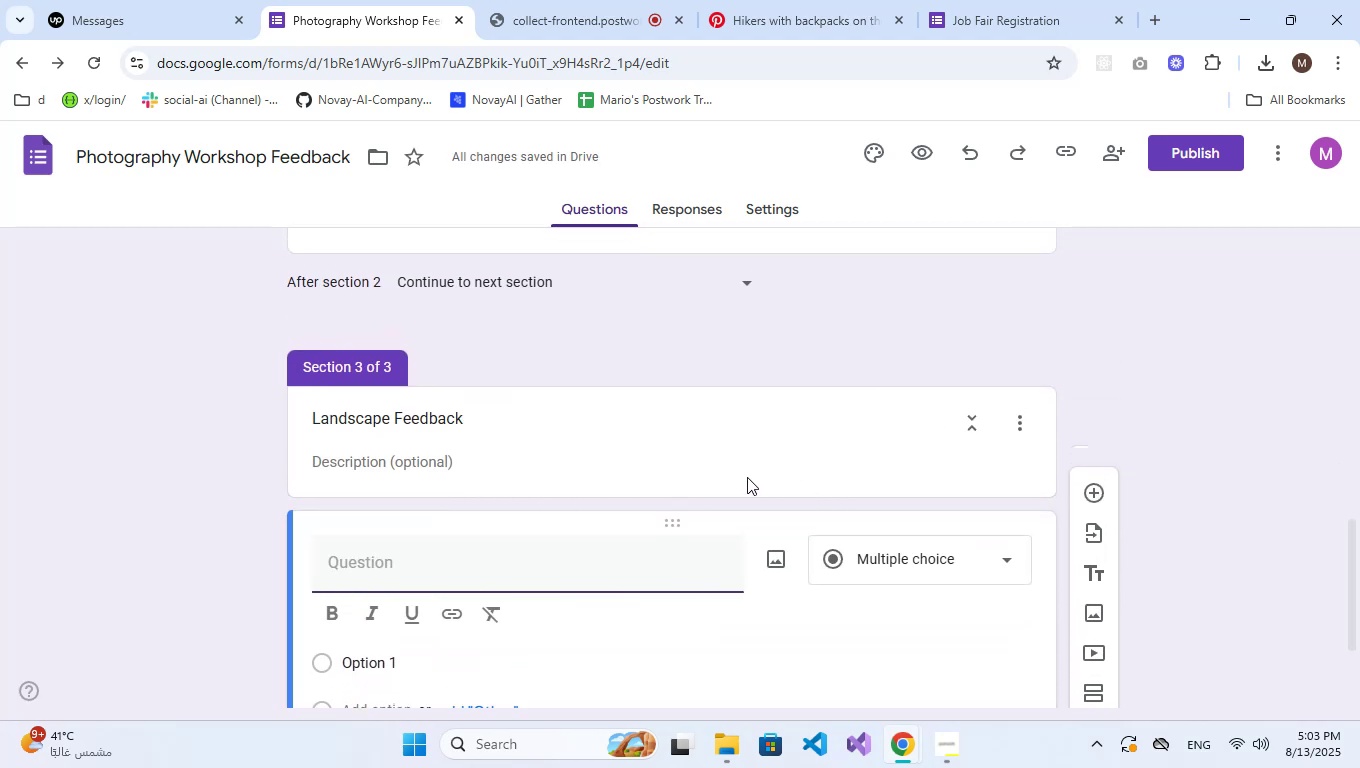 
left_click([876, 564])
 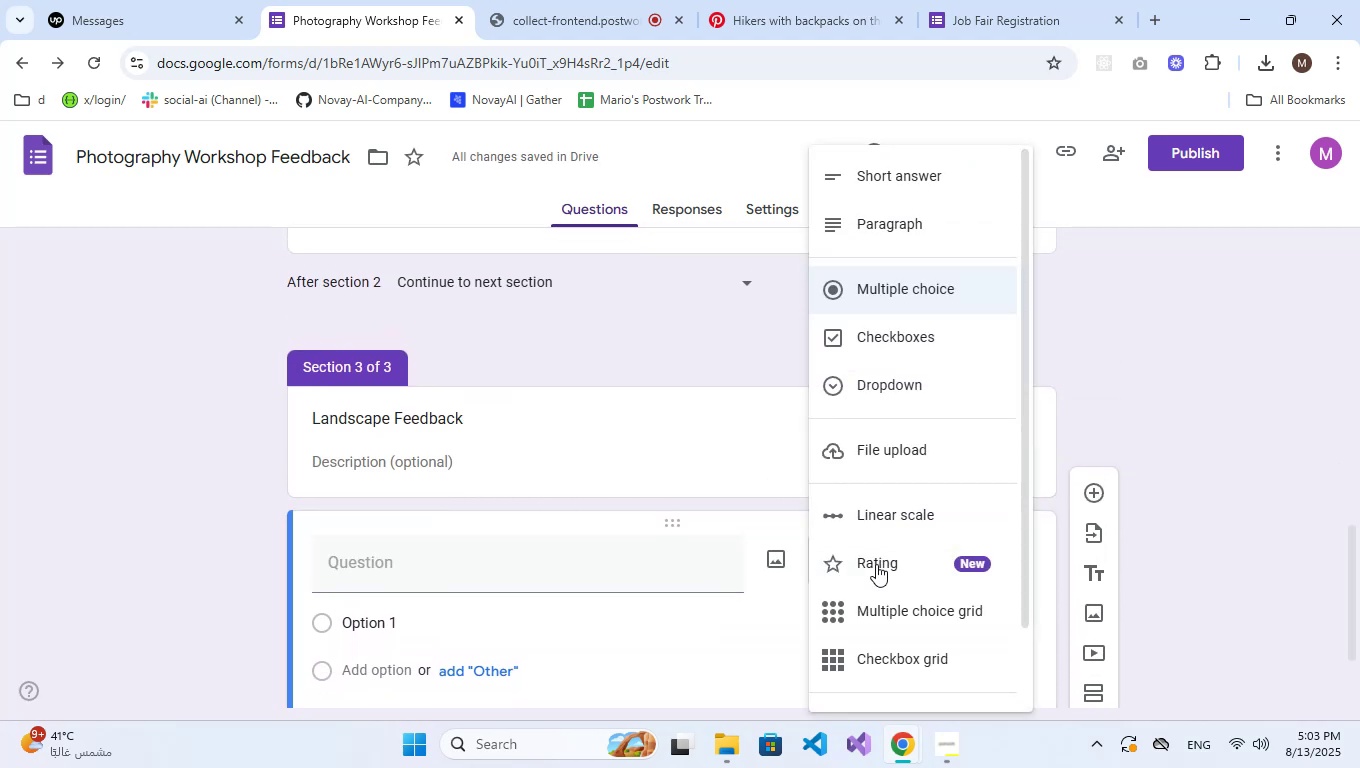 
scroll: coordinate [925, 547], scroll_direction: down, amount: 1.0
 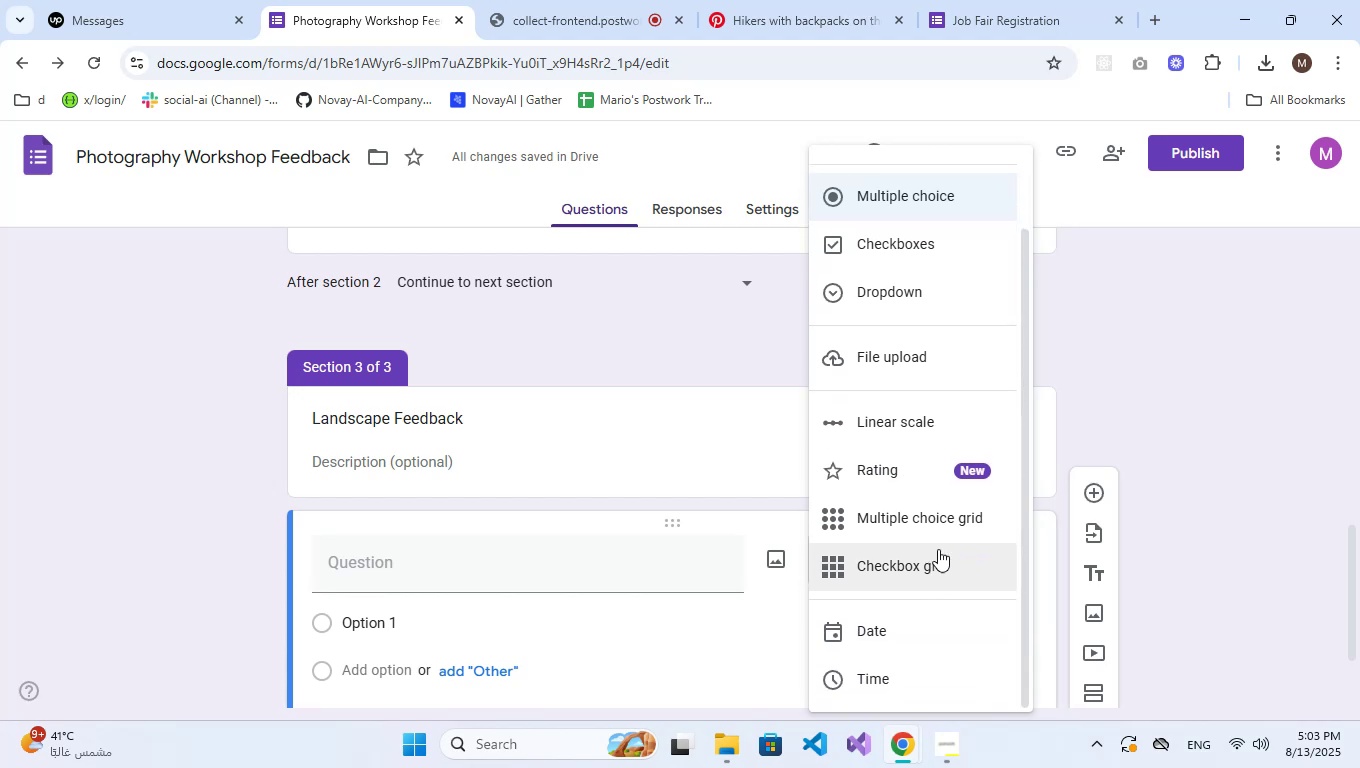 
left_click([943, 522])
 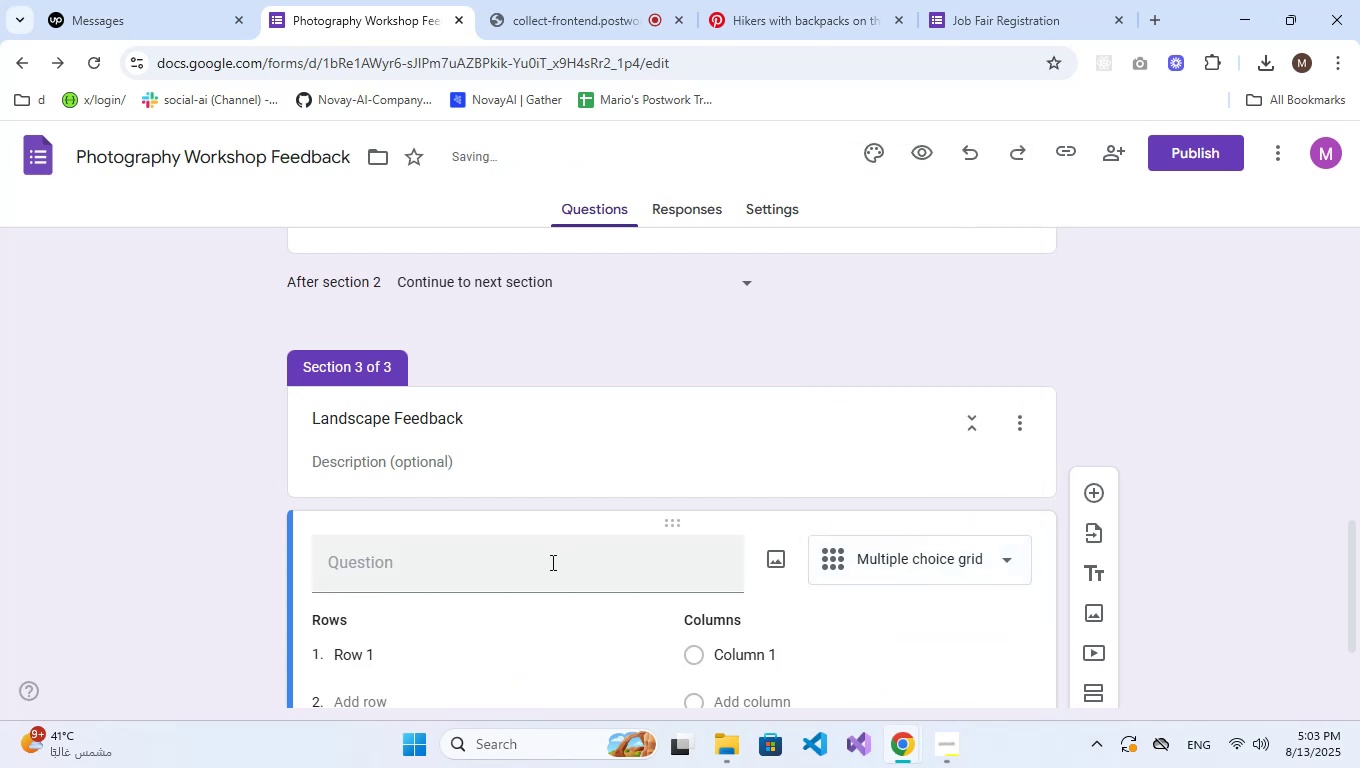 
left_click([551, 562])
 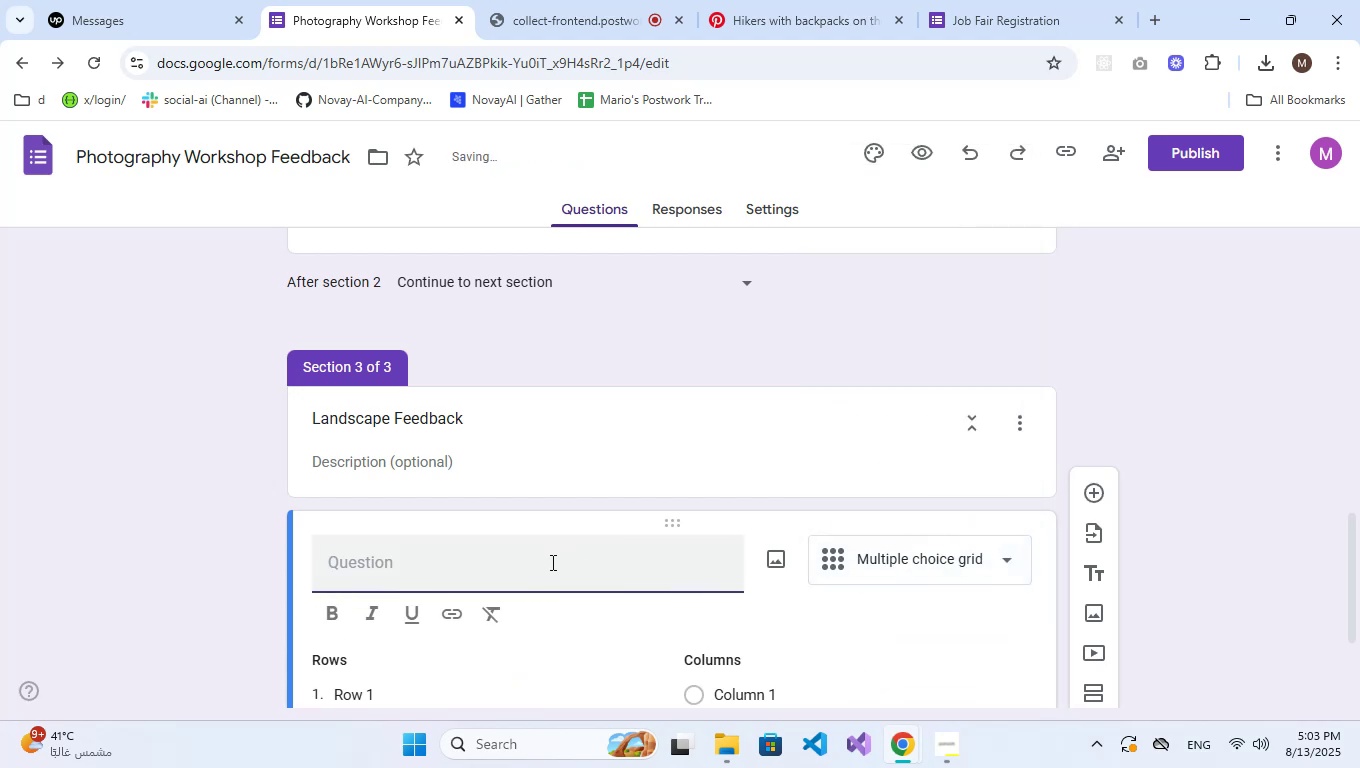 
type(Rate the following:)
 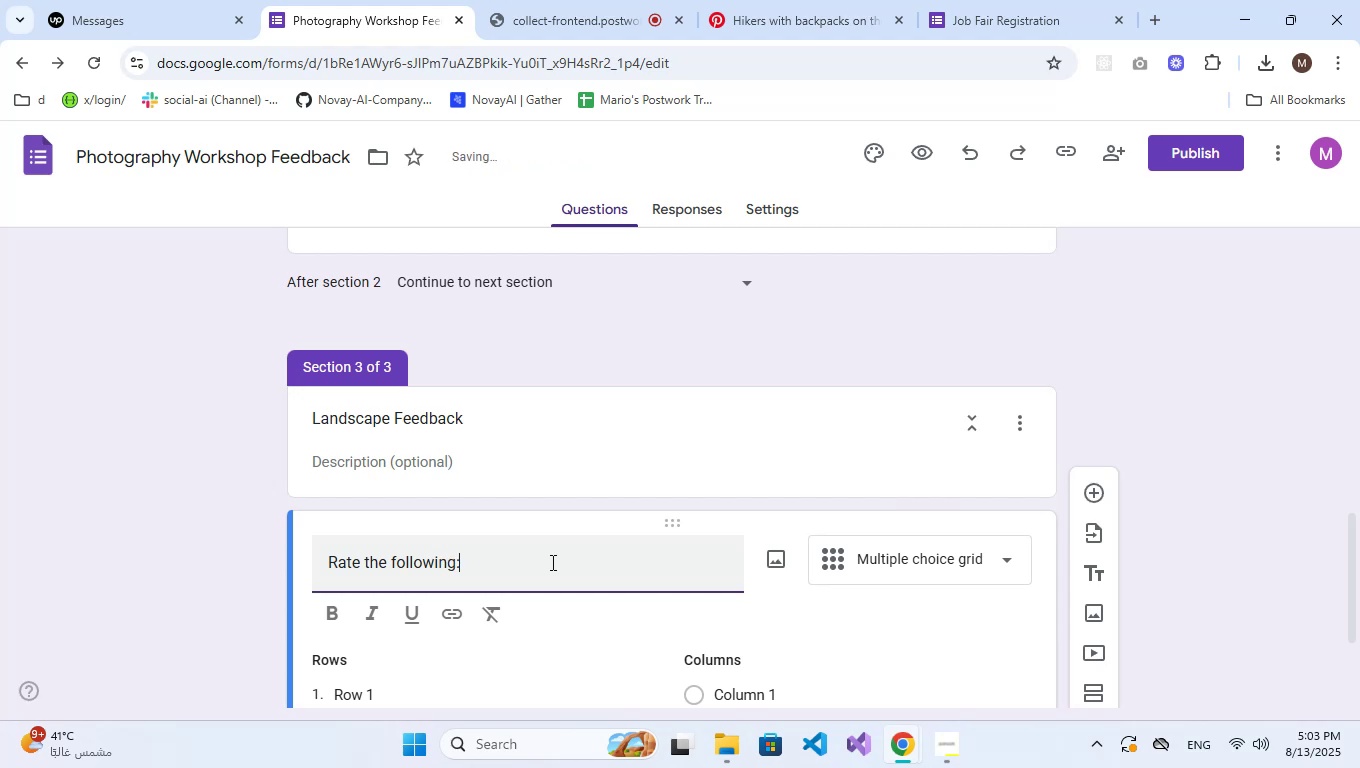 
scroll: coordinate [551, 562], scroll_direction: down, amount: 1.0
 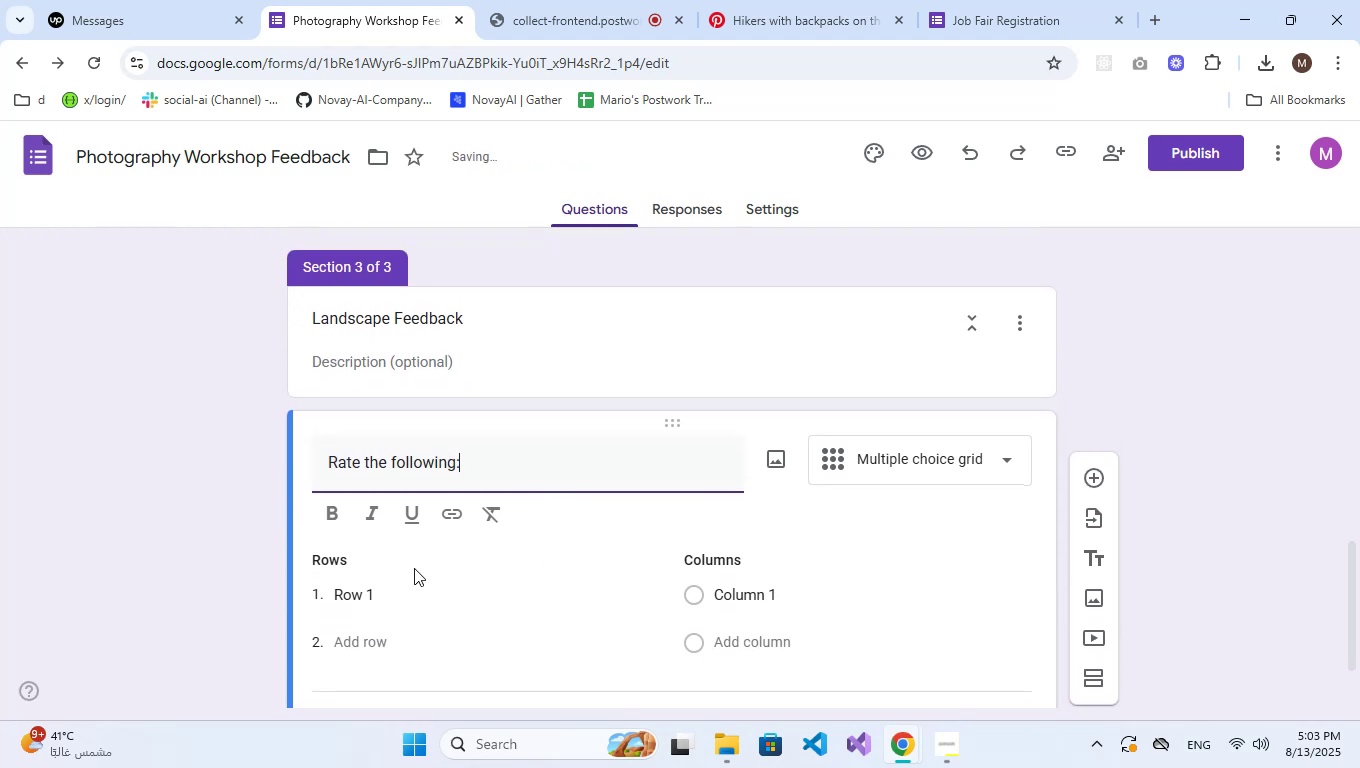 
left_click([361, 567])
 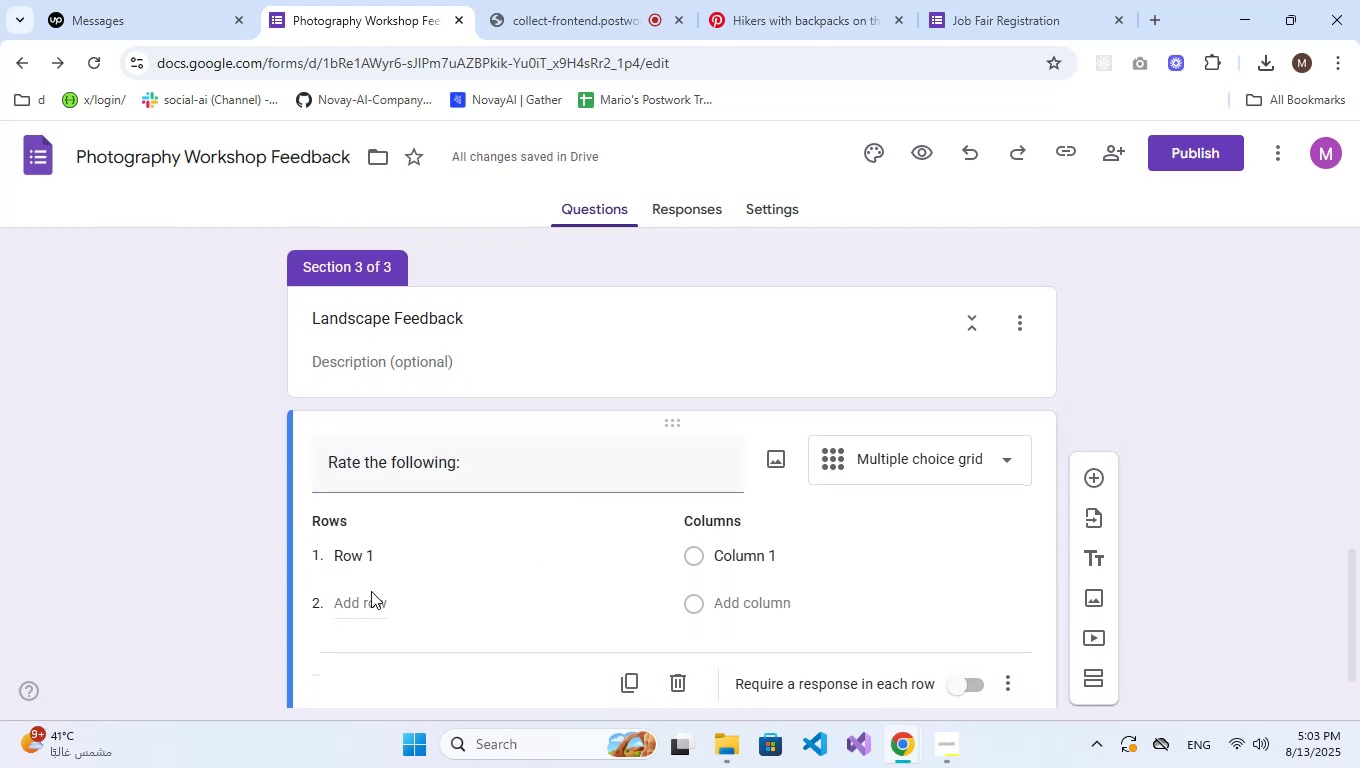 
left_click([381, 564])
 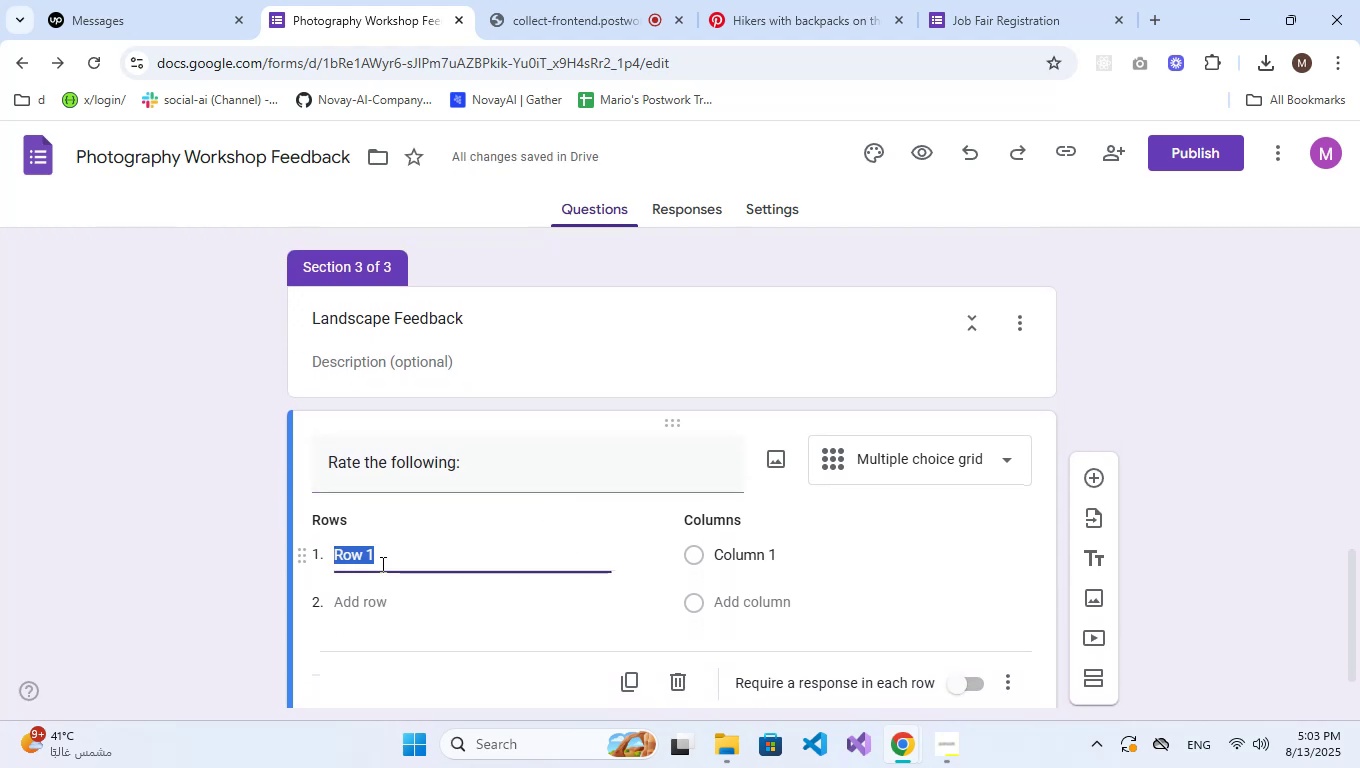 
type(Locat)
 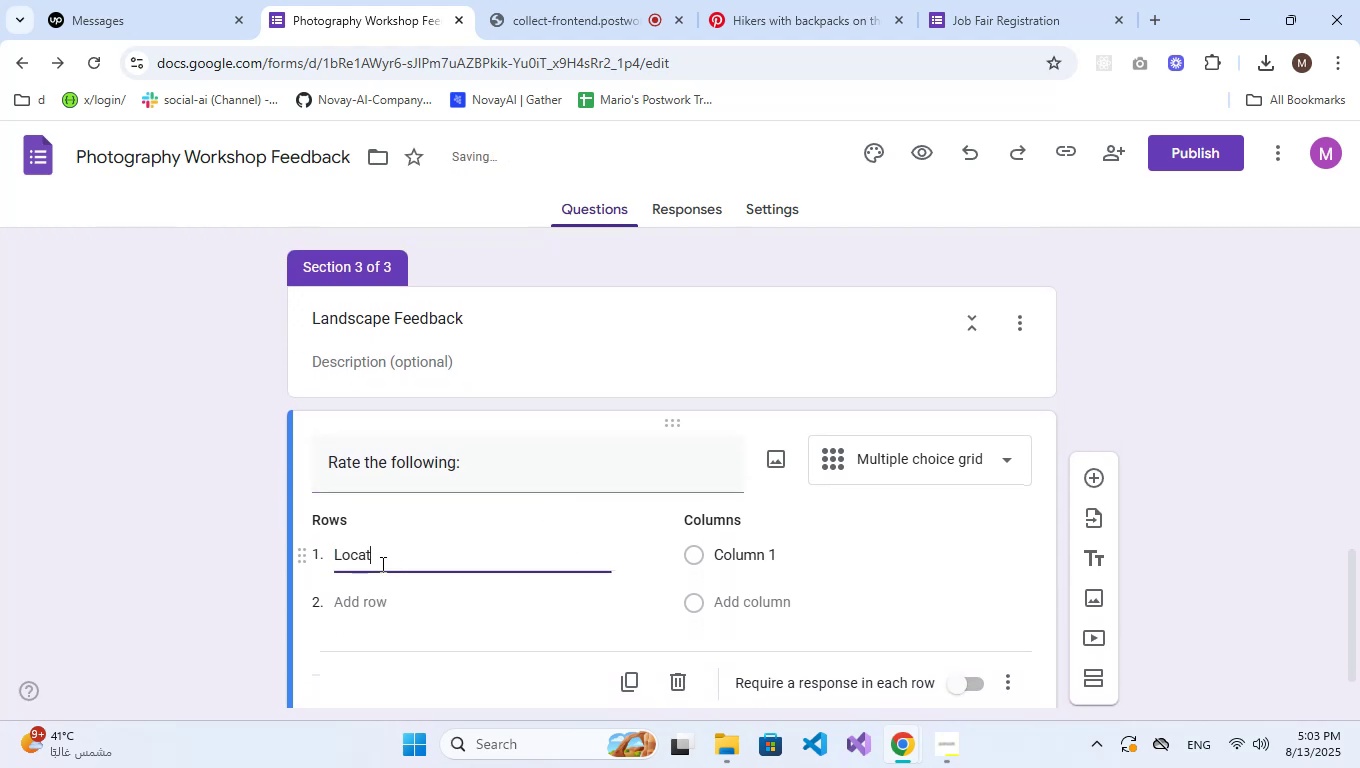 
type(ions)
 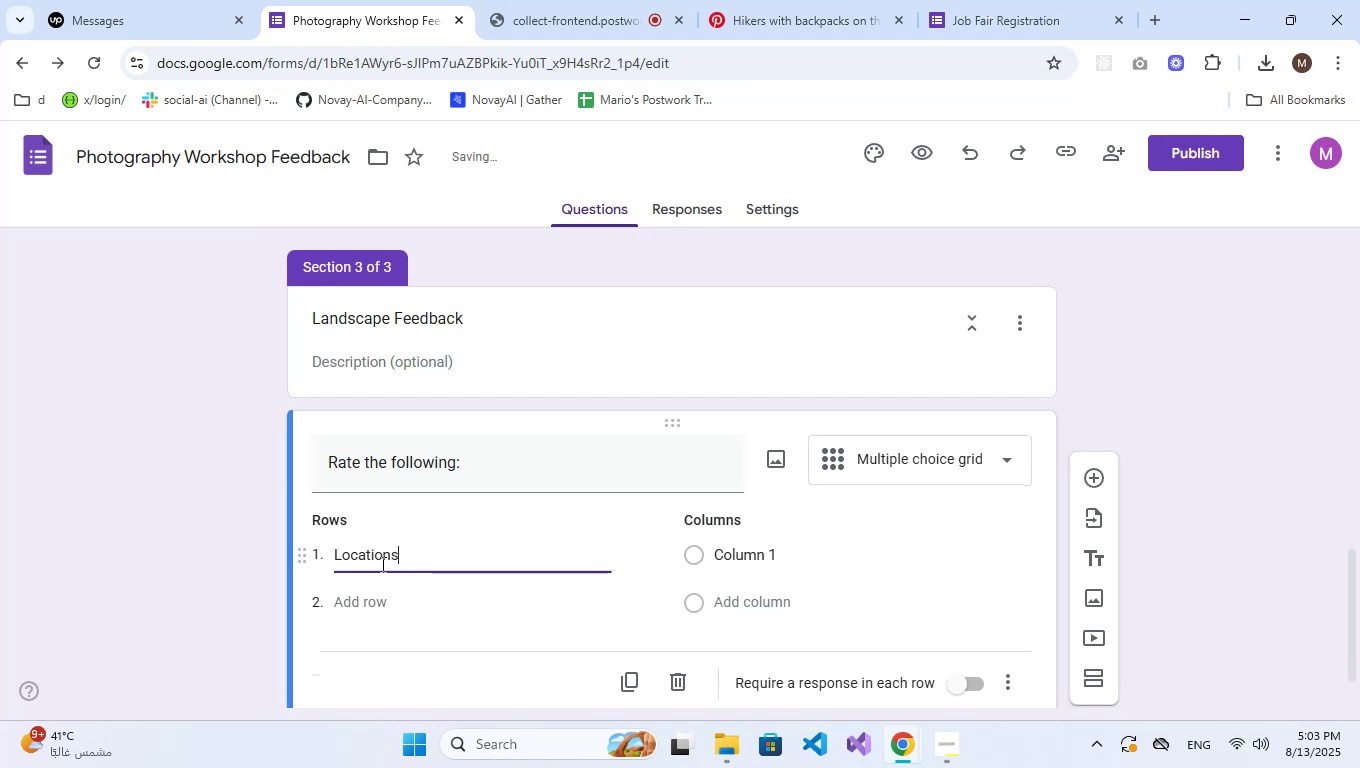 
key(Enter)
 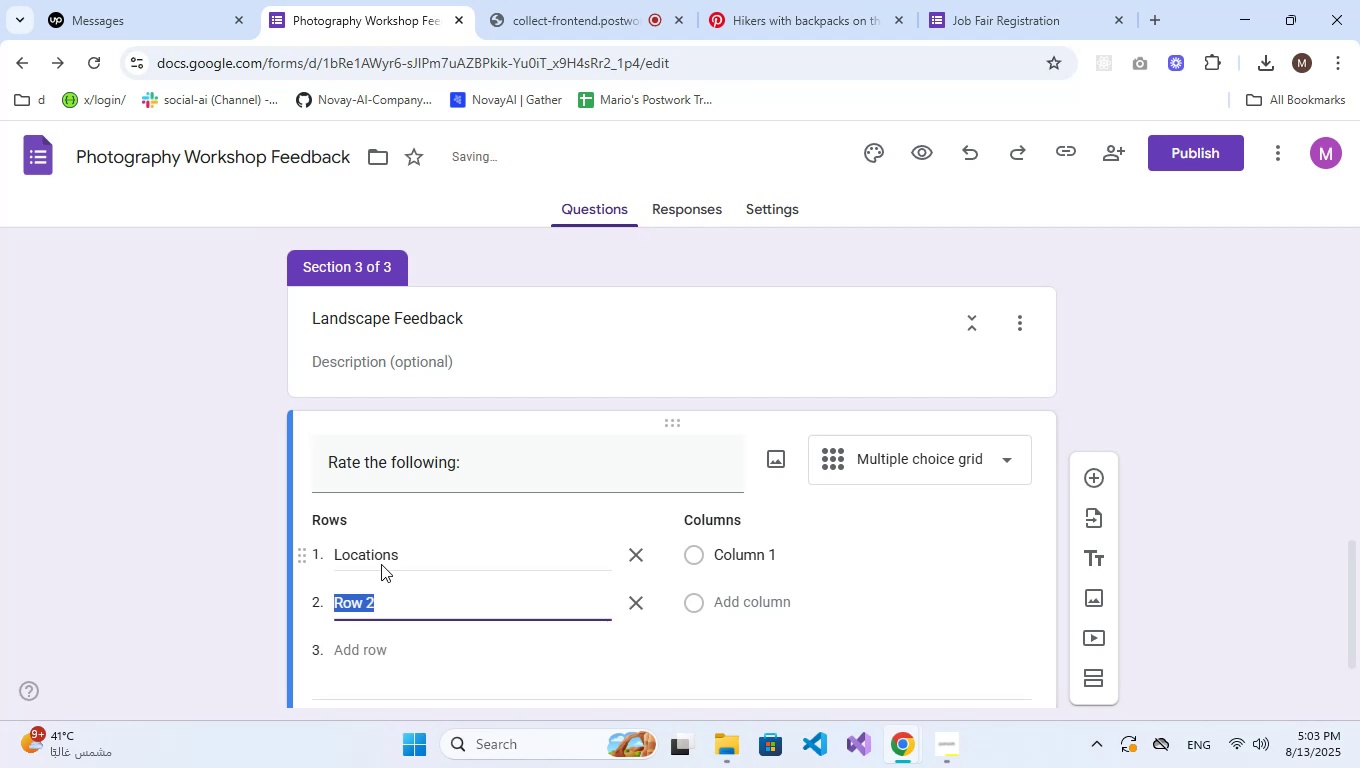 
type(Instructor's guidance)
 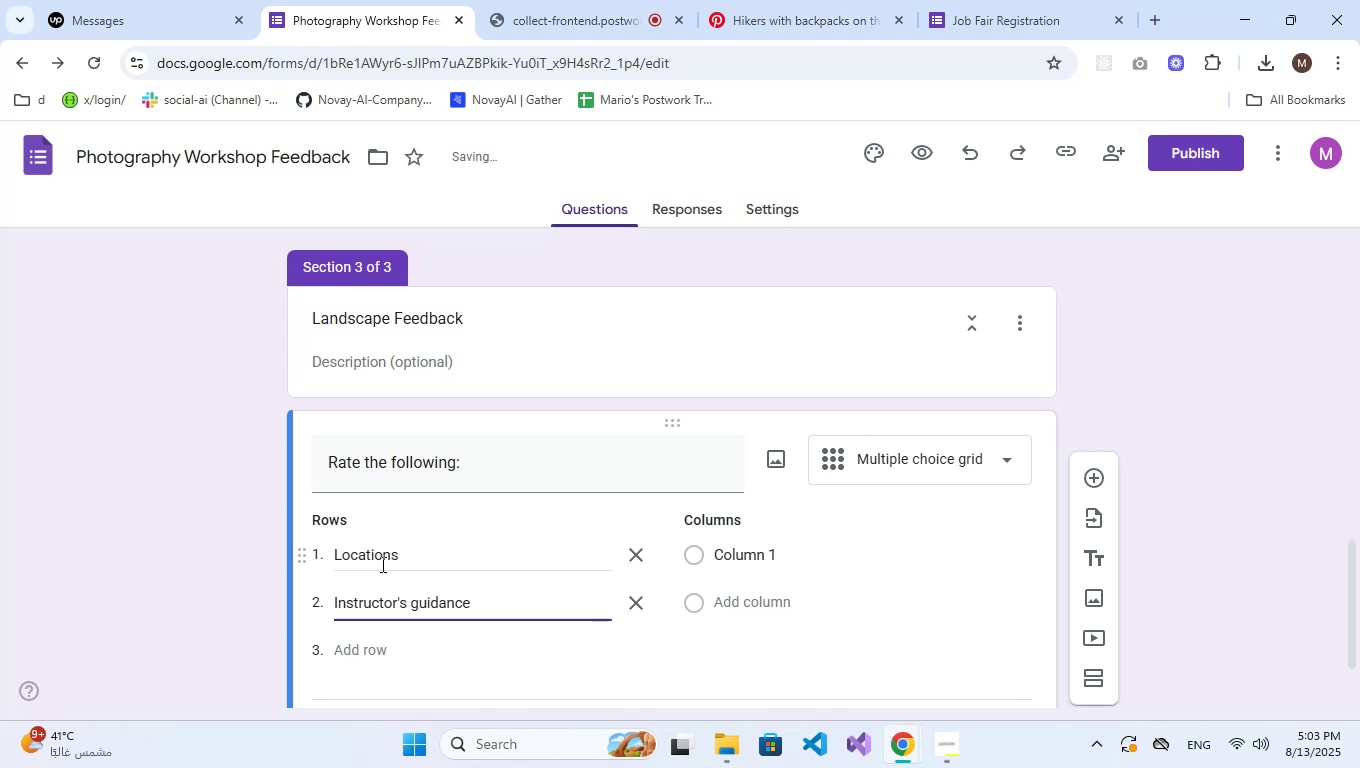 
key(Enter)
 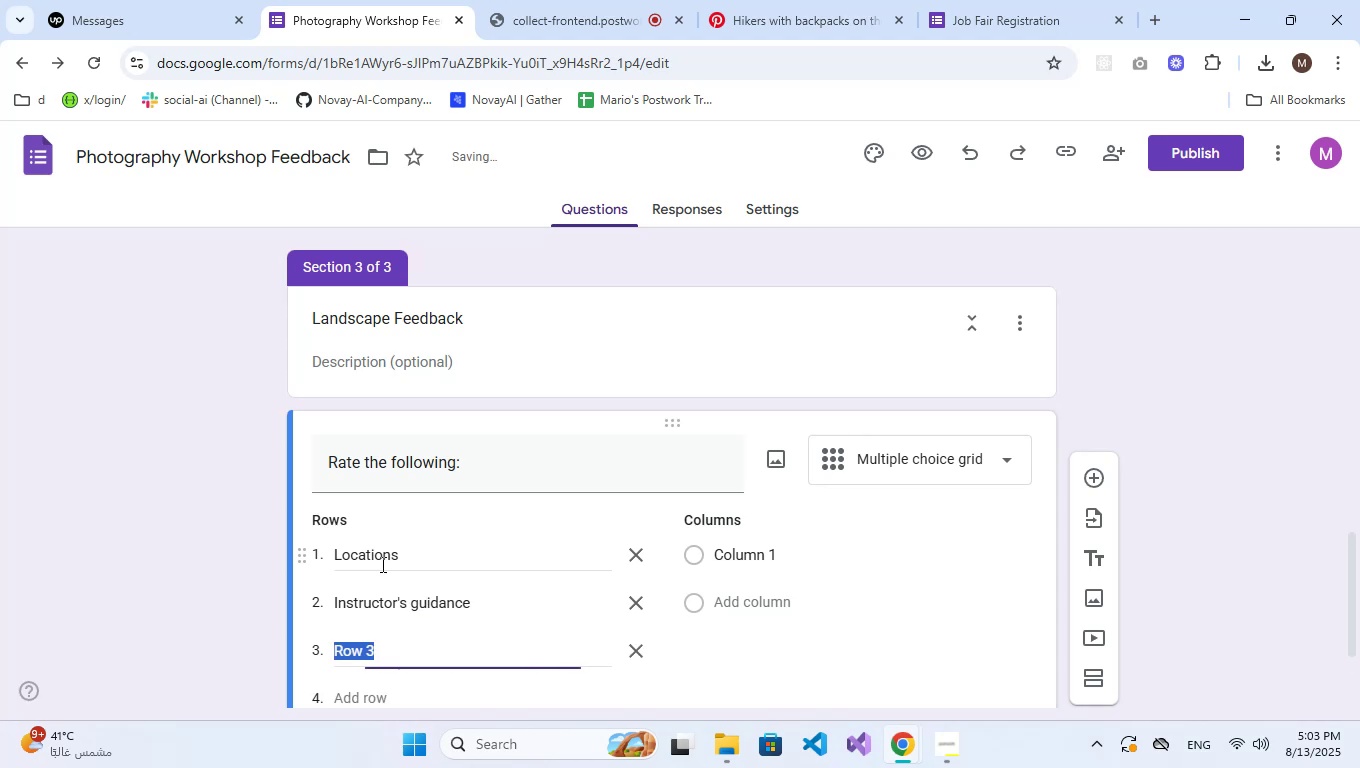 
type(Timing of sessions)
 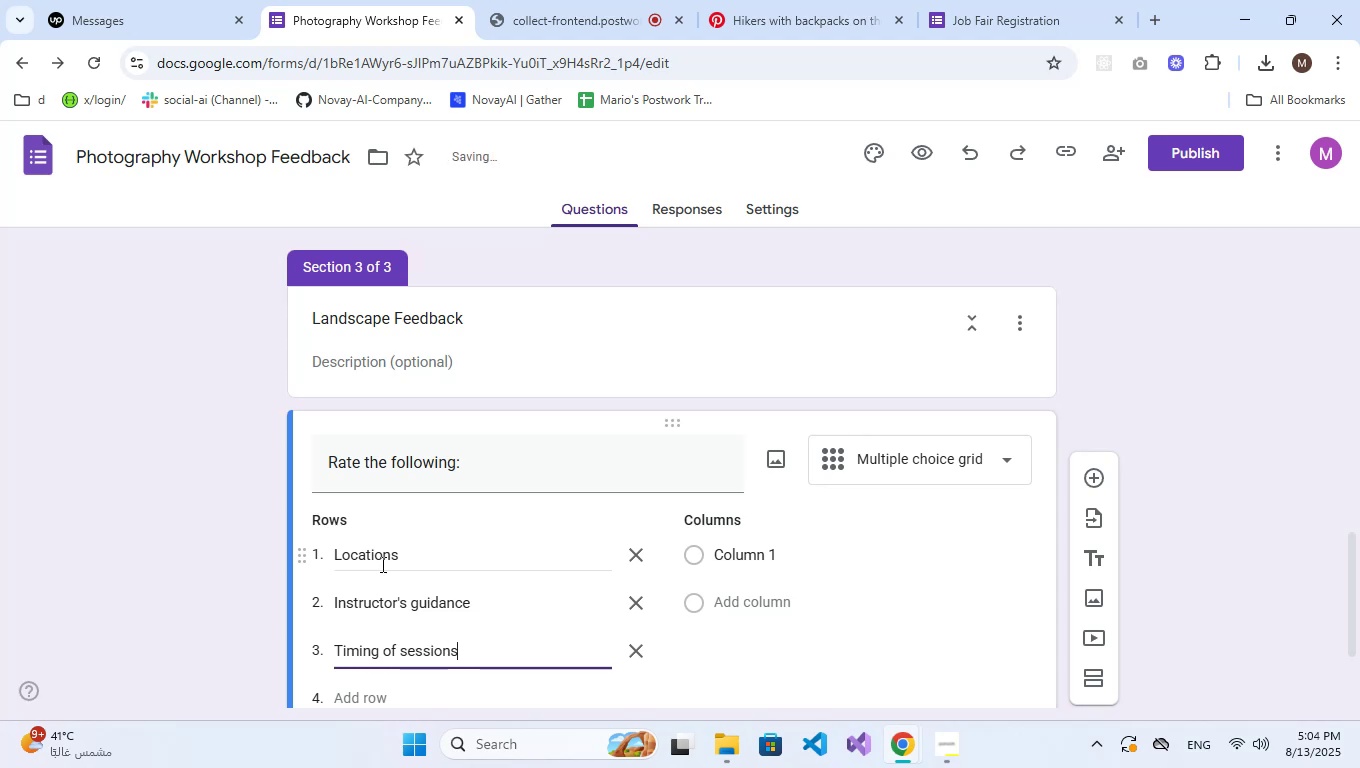 
scroll: coordinate [381, 564], scroll_direction: down, amount: 3.0
 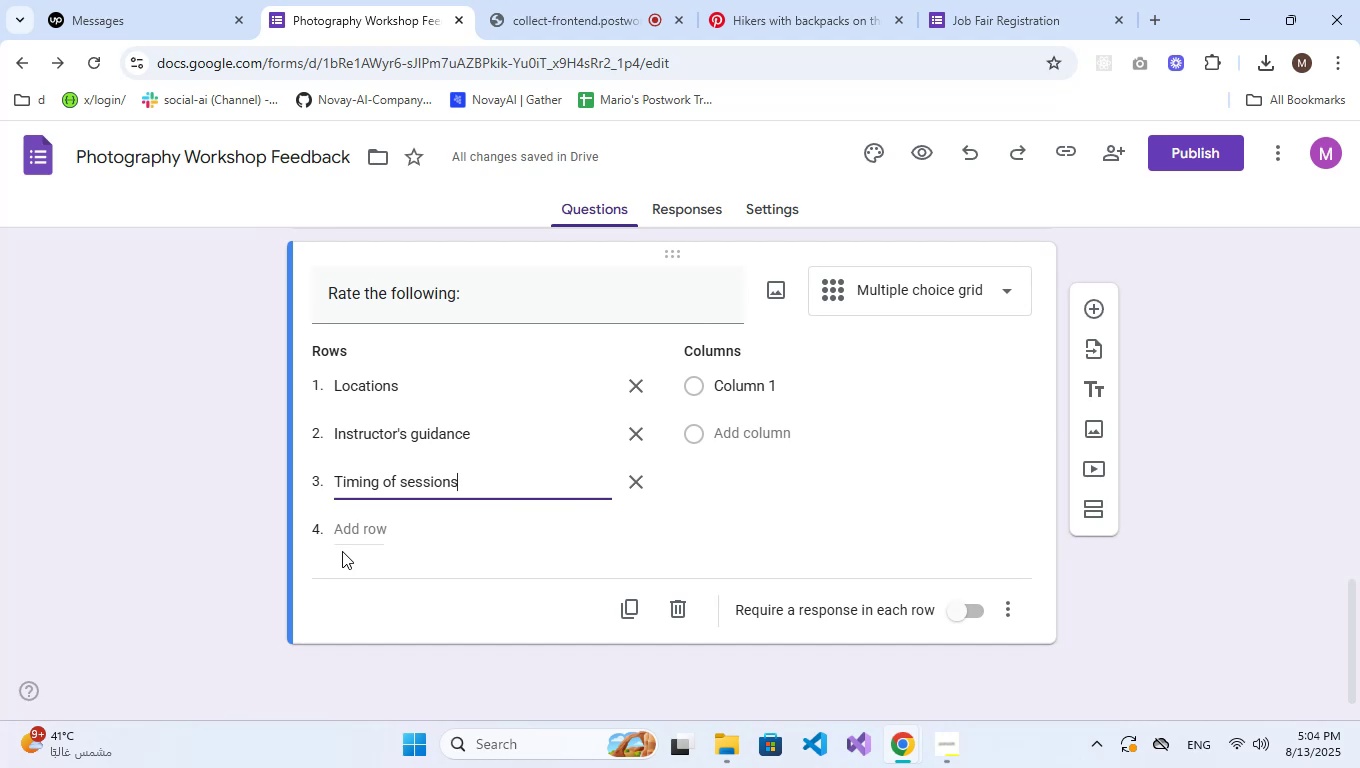 
wait(5.08)
 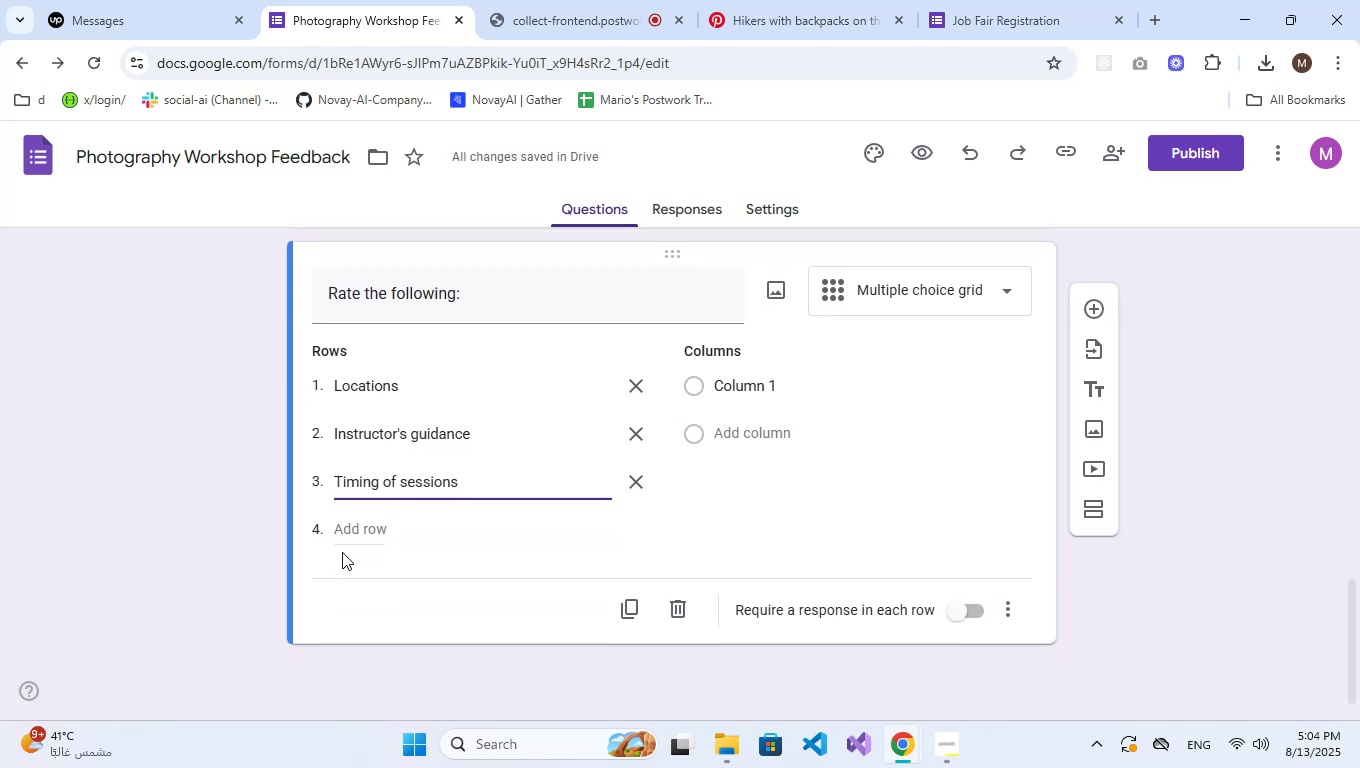 
left_click([821, 382])
 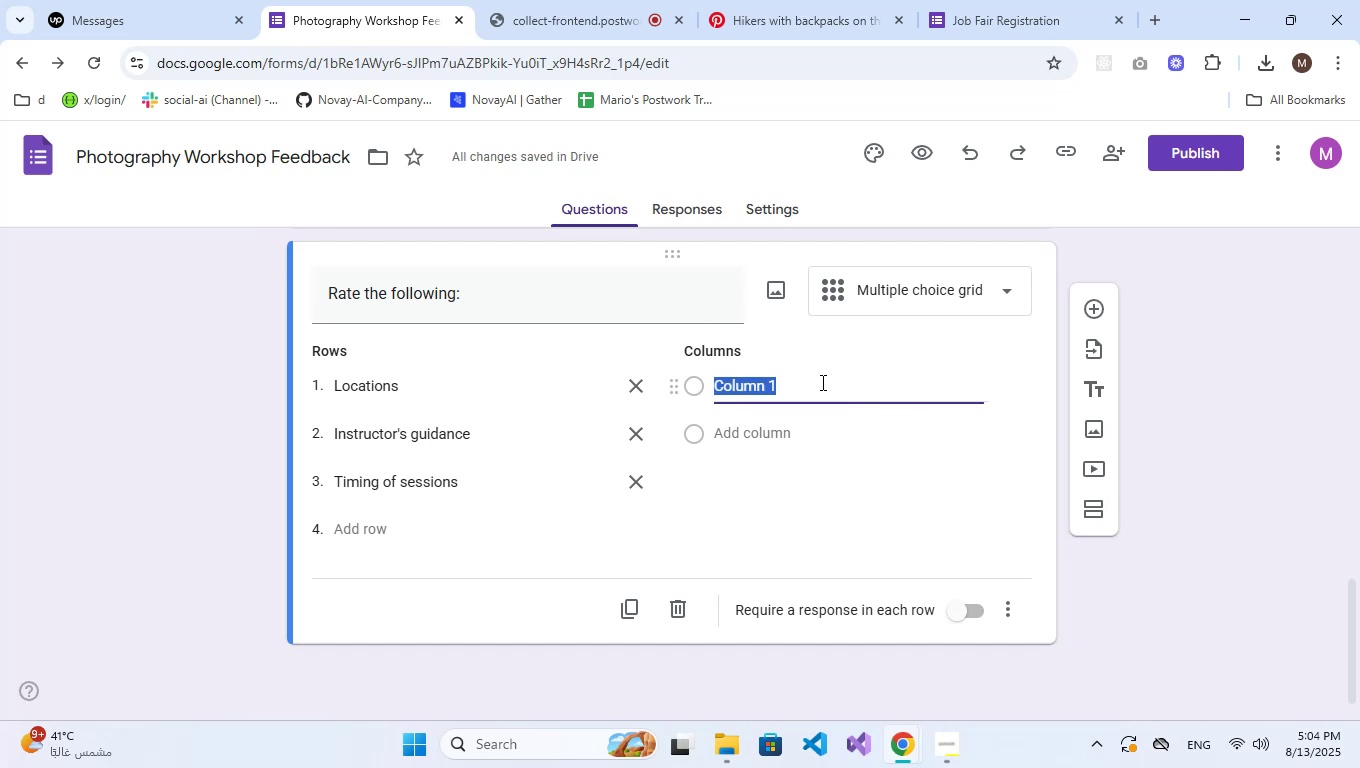 
type(Poor)
 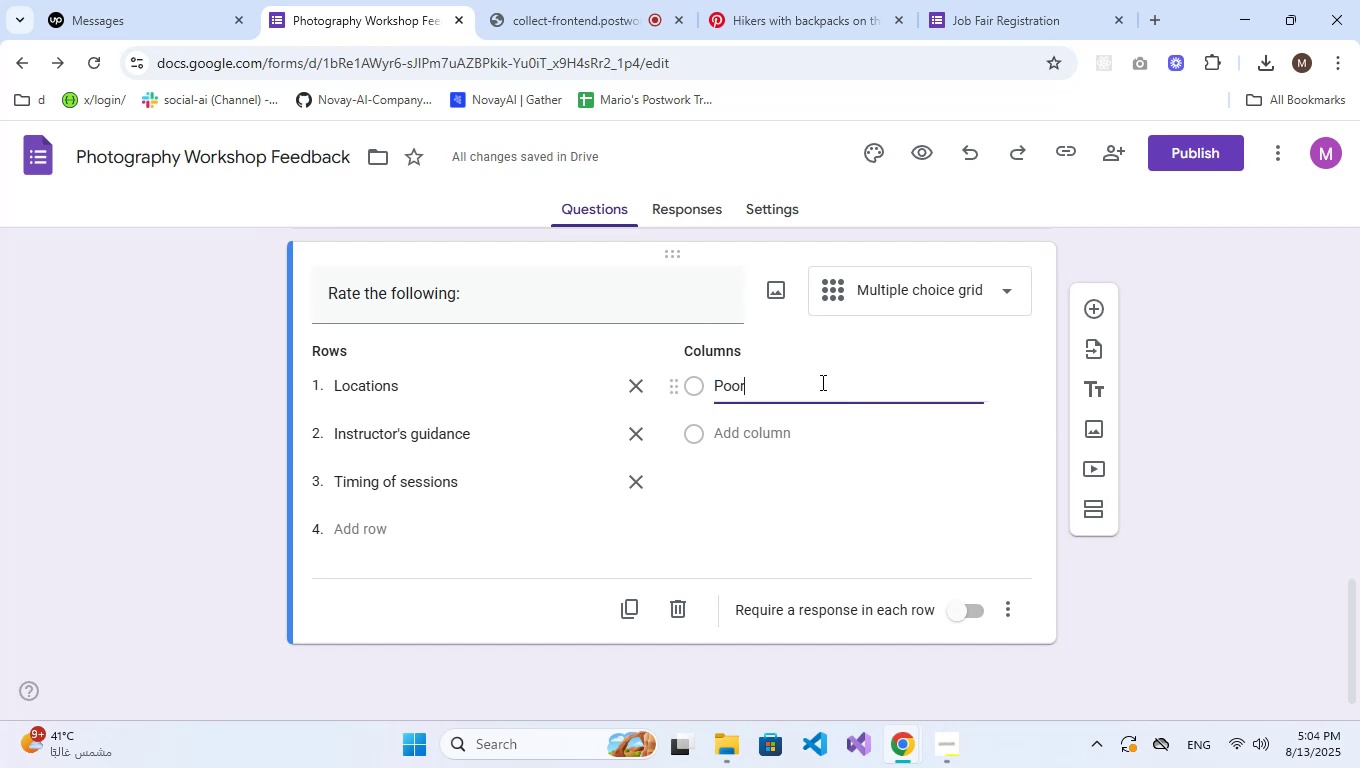 
key(Enter)
 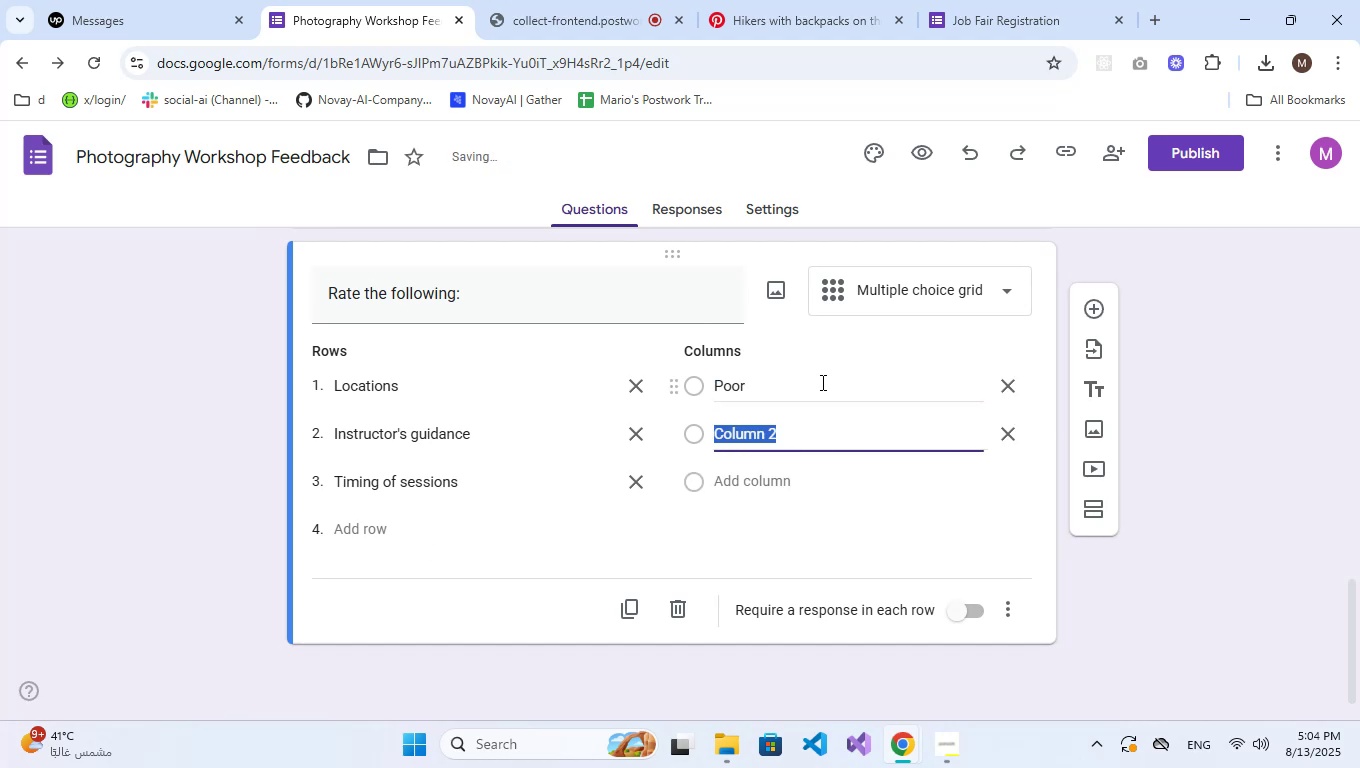 
type(Fair)
 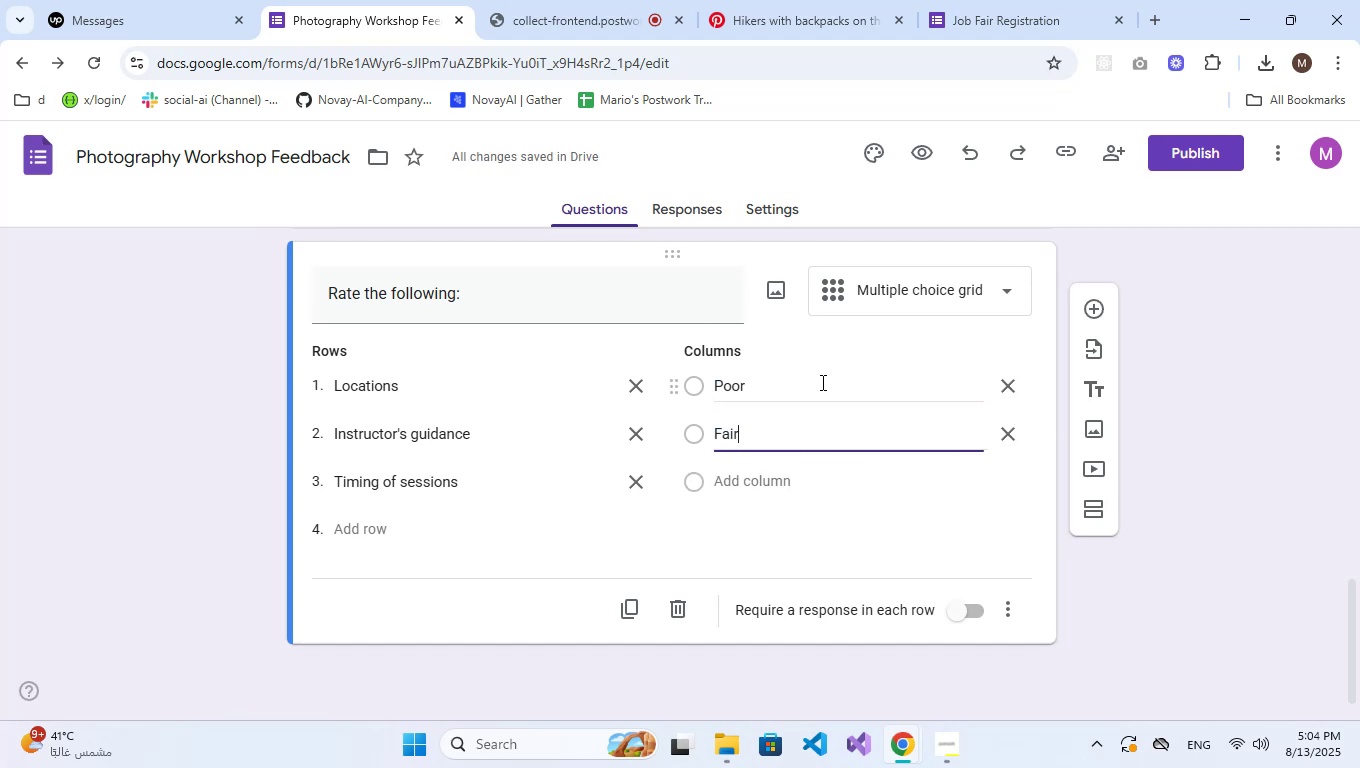 
key(Enter)
 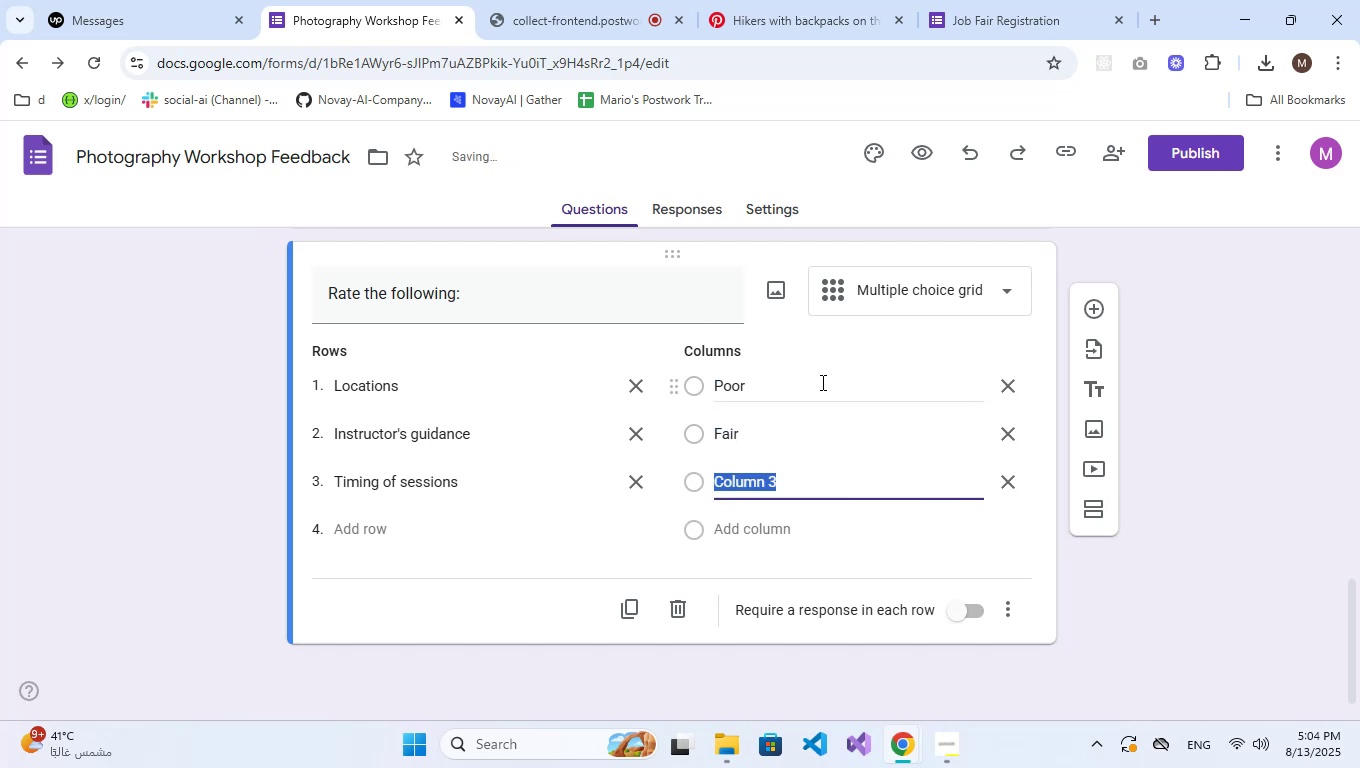 
type(Good)
 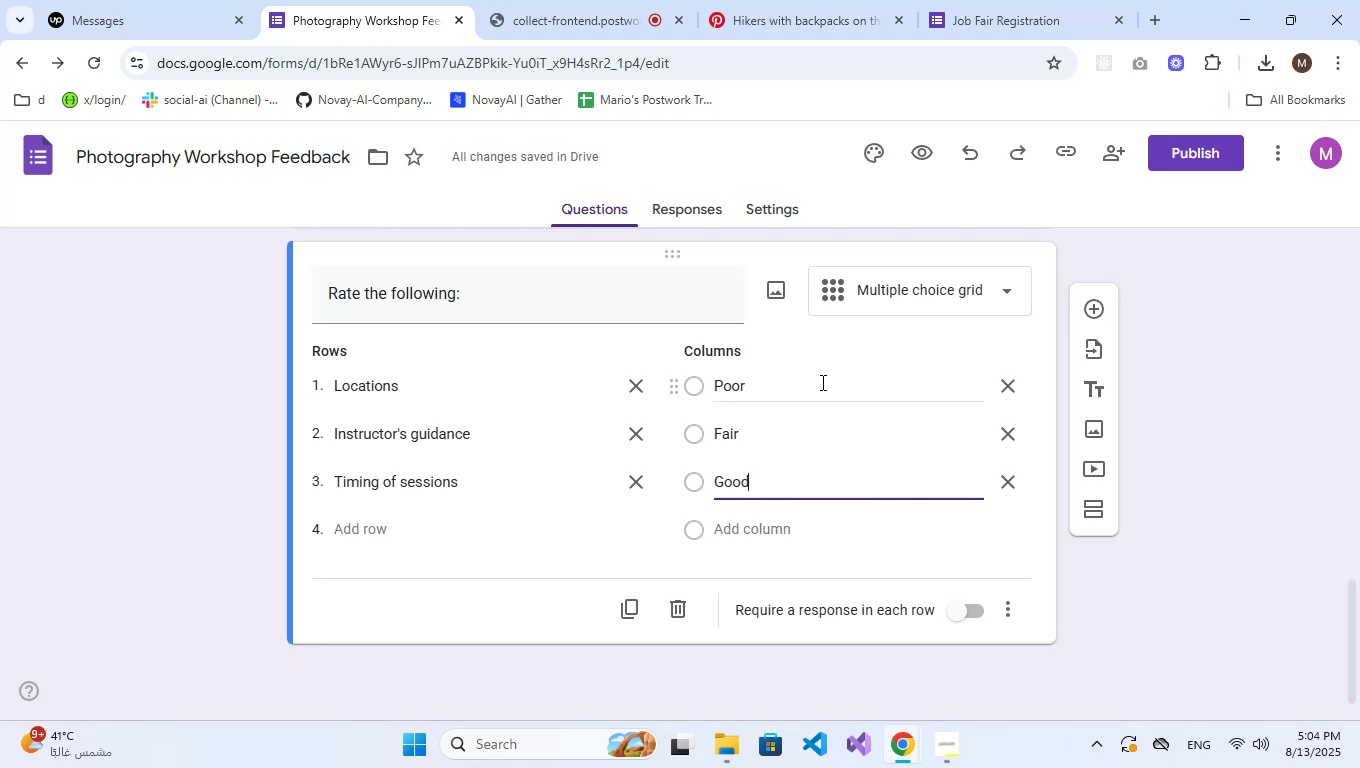 
key(Enter)
 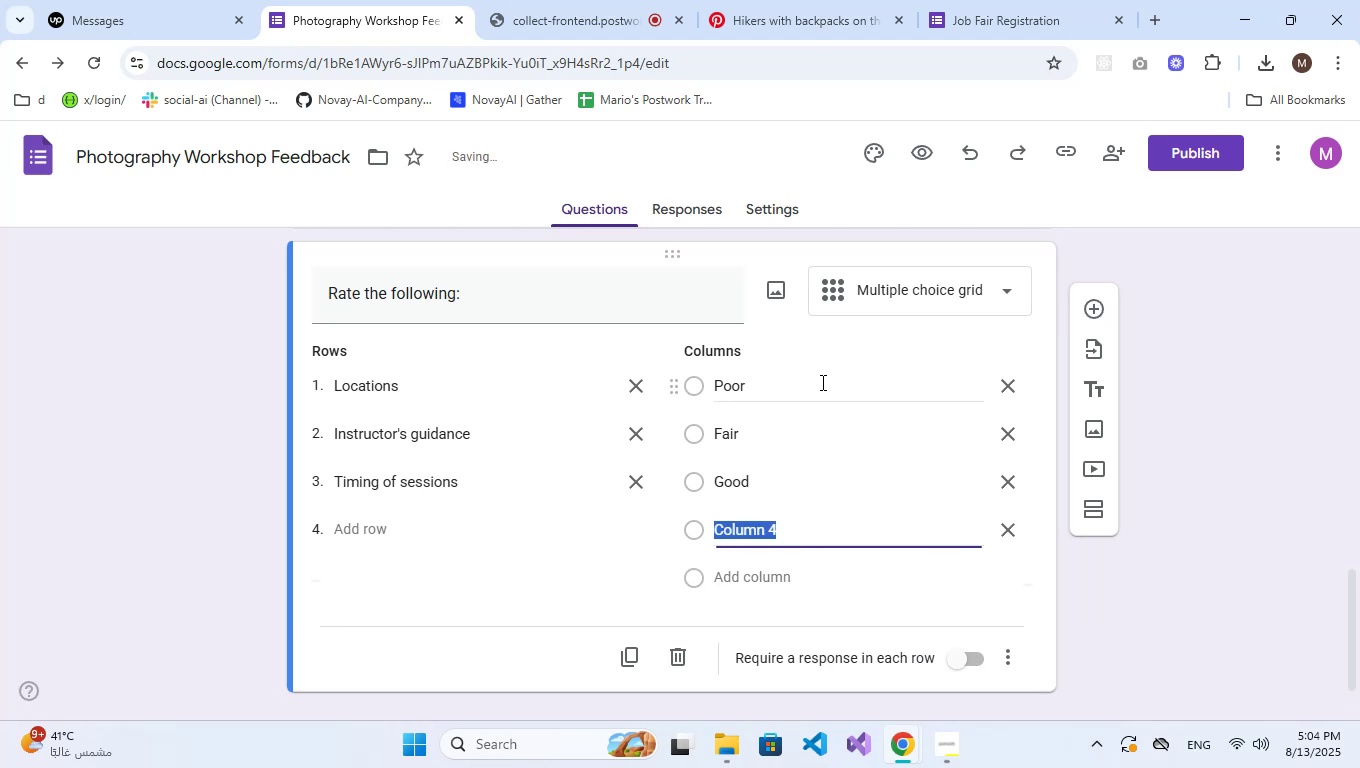 
type(Excellent)
 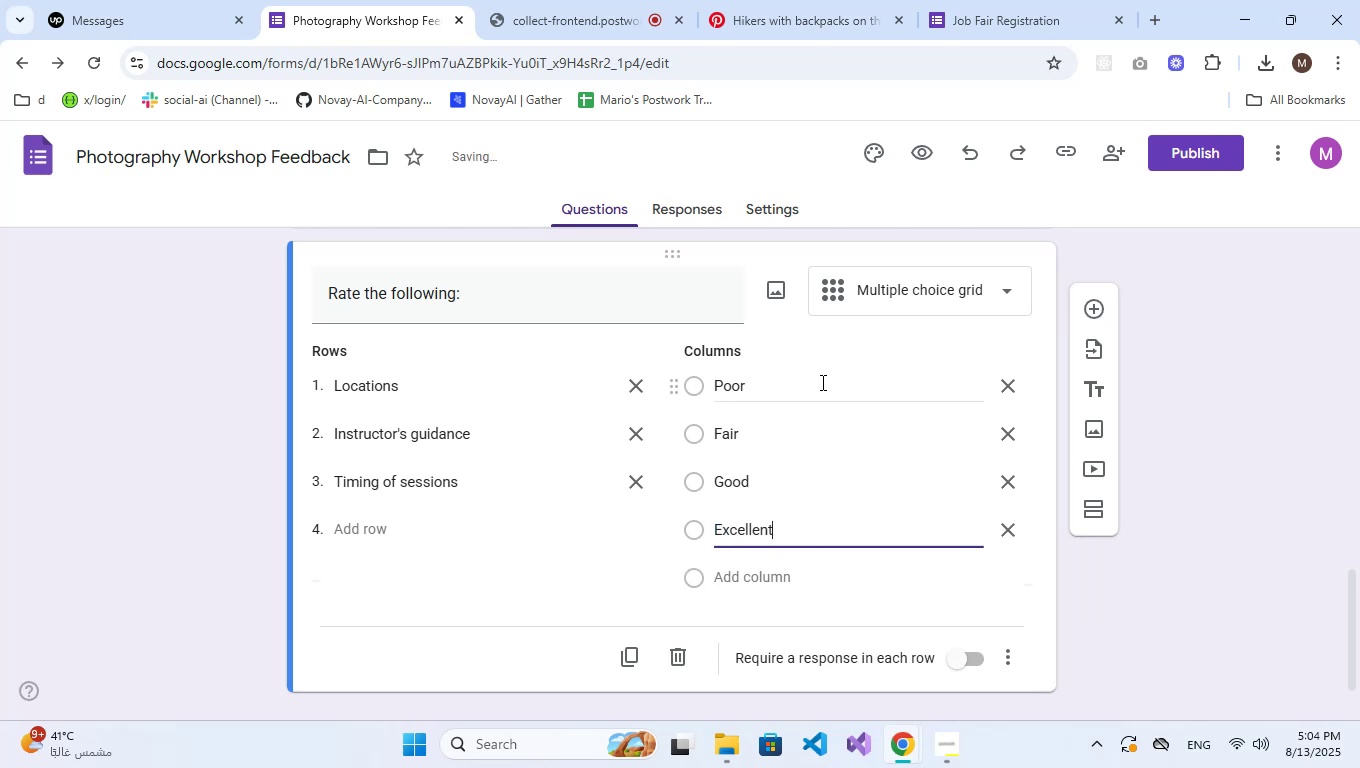 
left_click([1093, 299])
 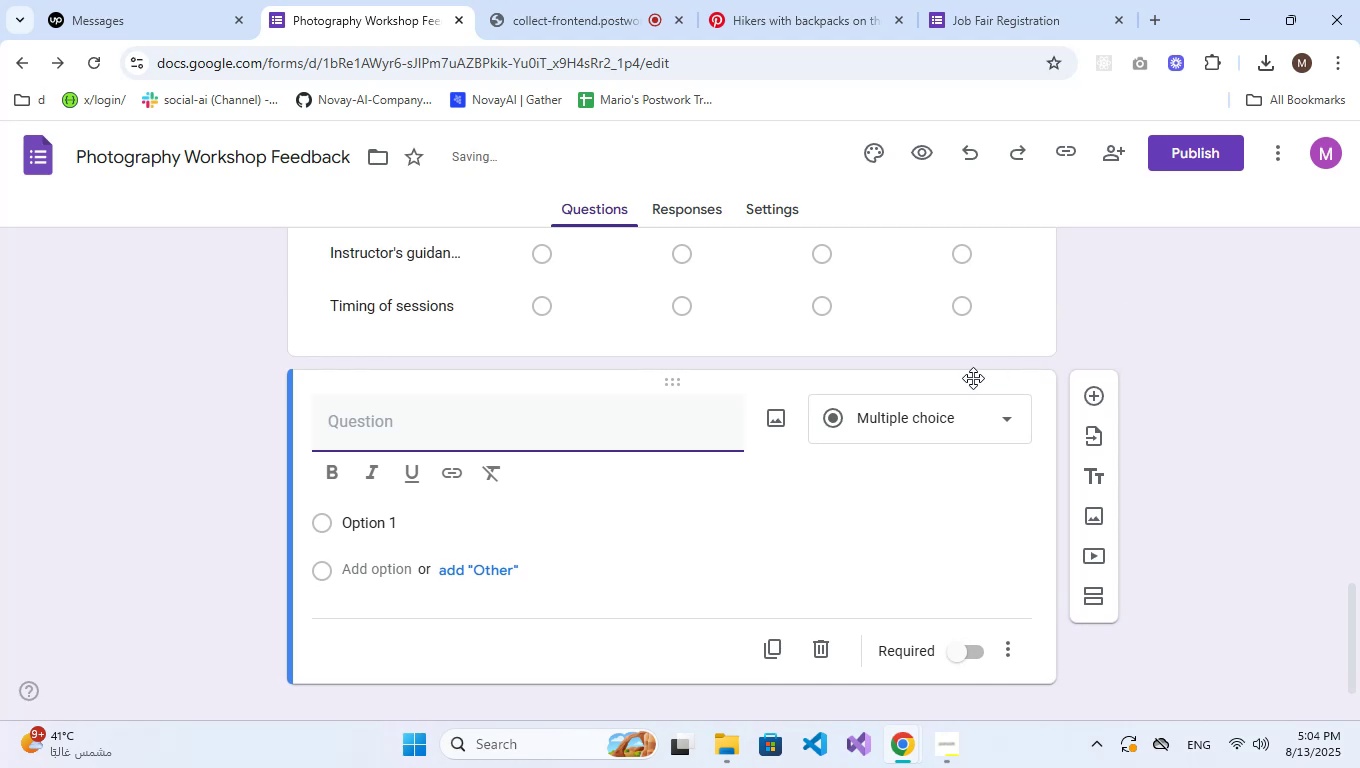 
left_click([952, 418])
 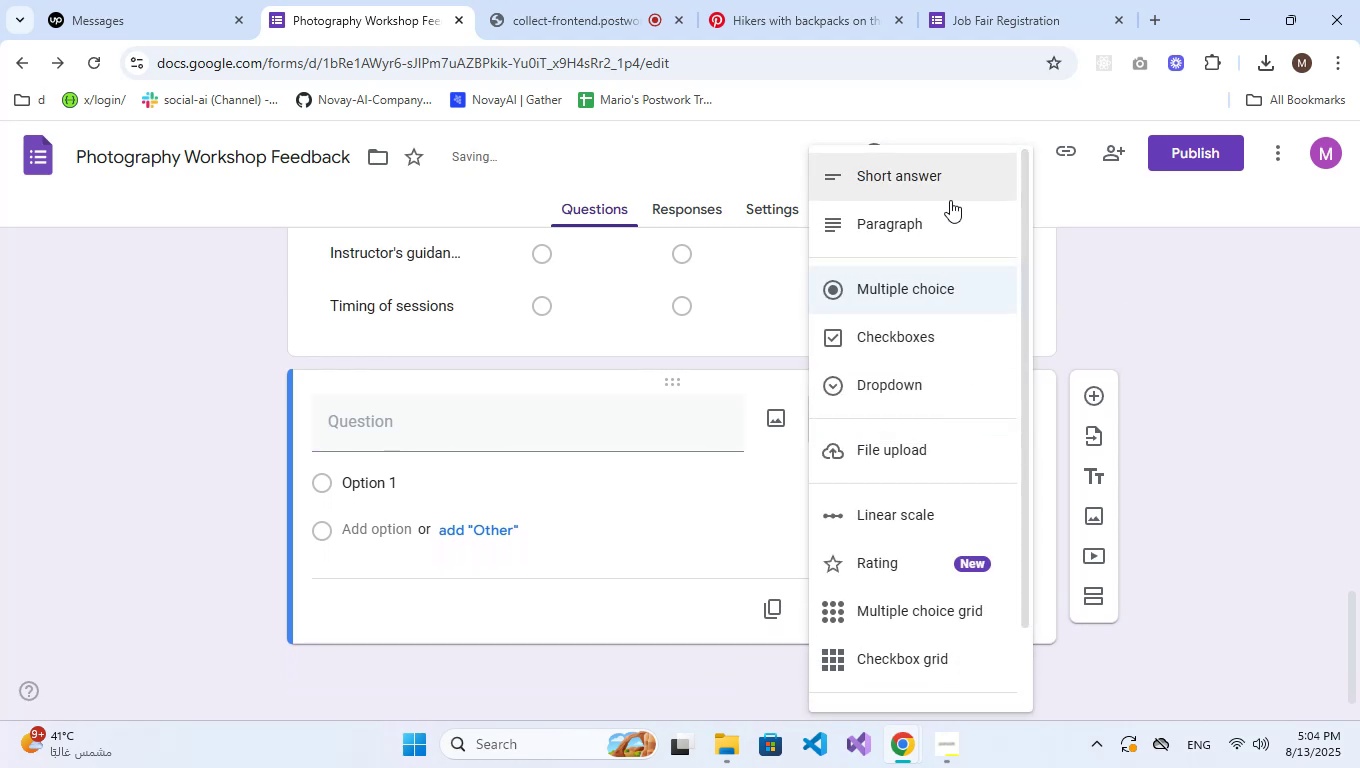 
left_click([950, 200])
 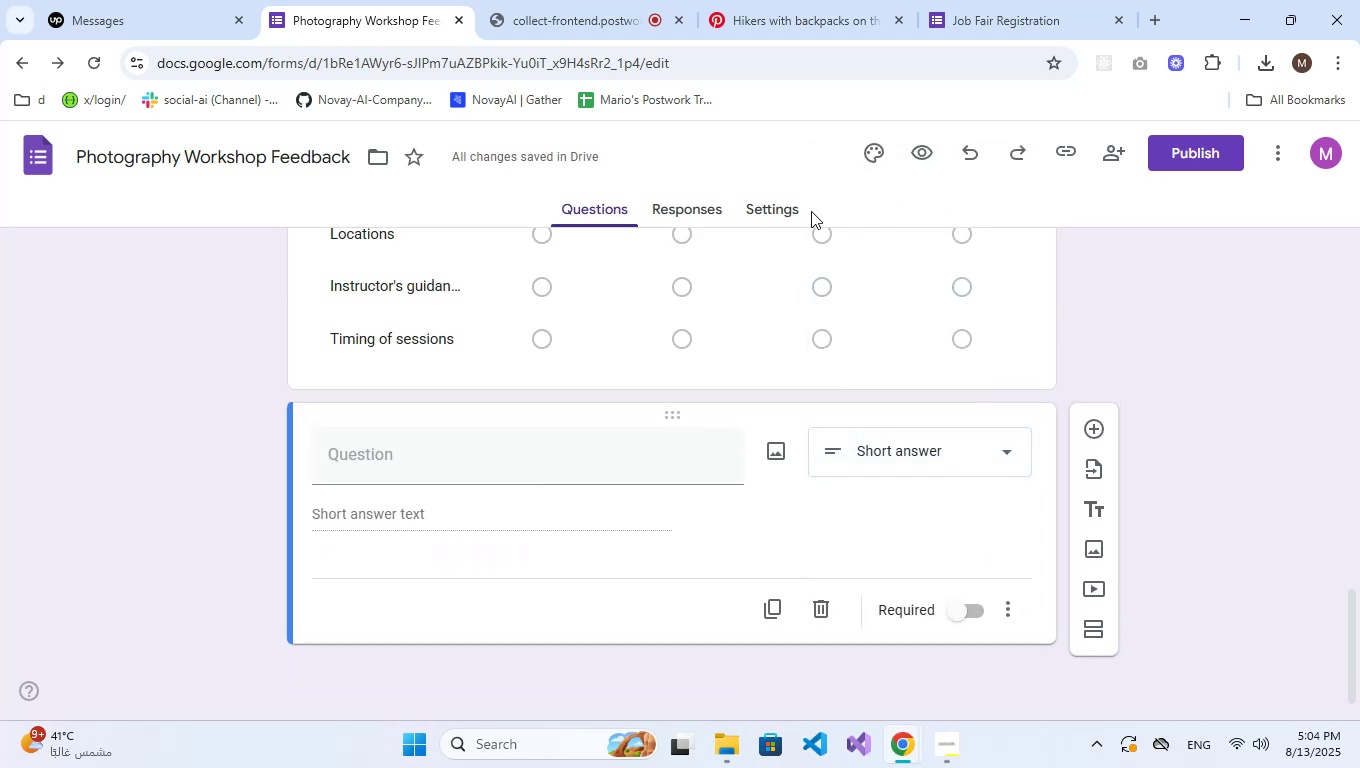 
wait(8.87)
 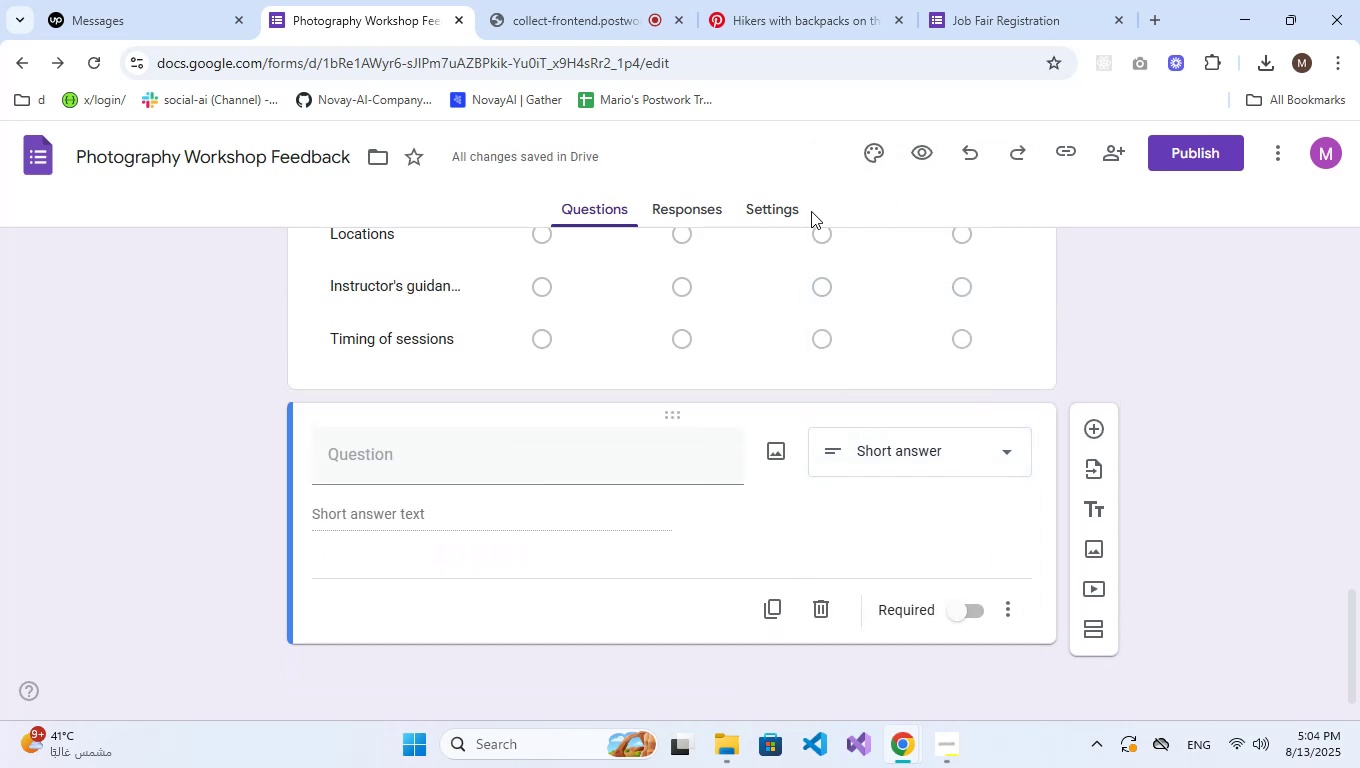 
left_click([412, 469])
 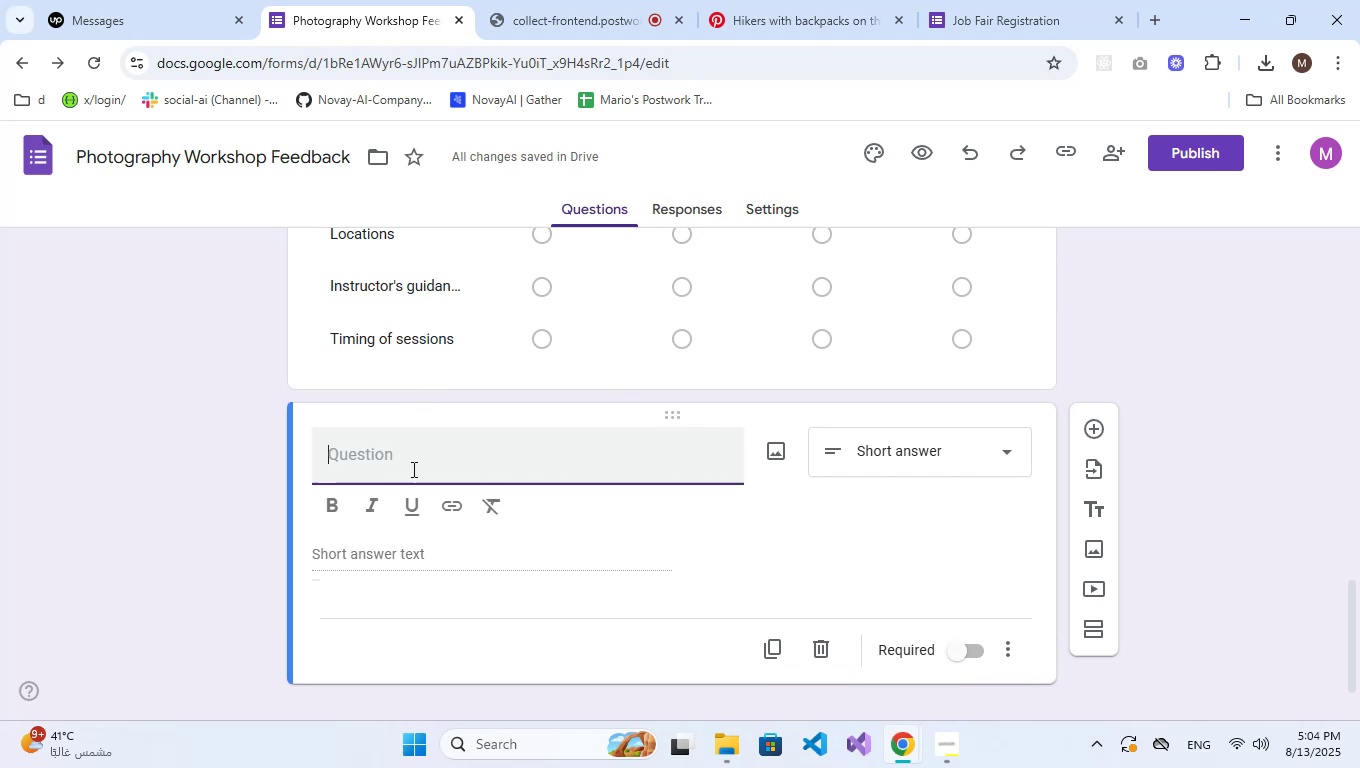 
type(Suggest a location for the next landscape workshop.)
 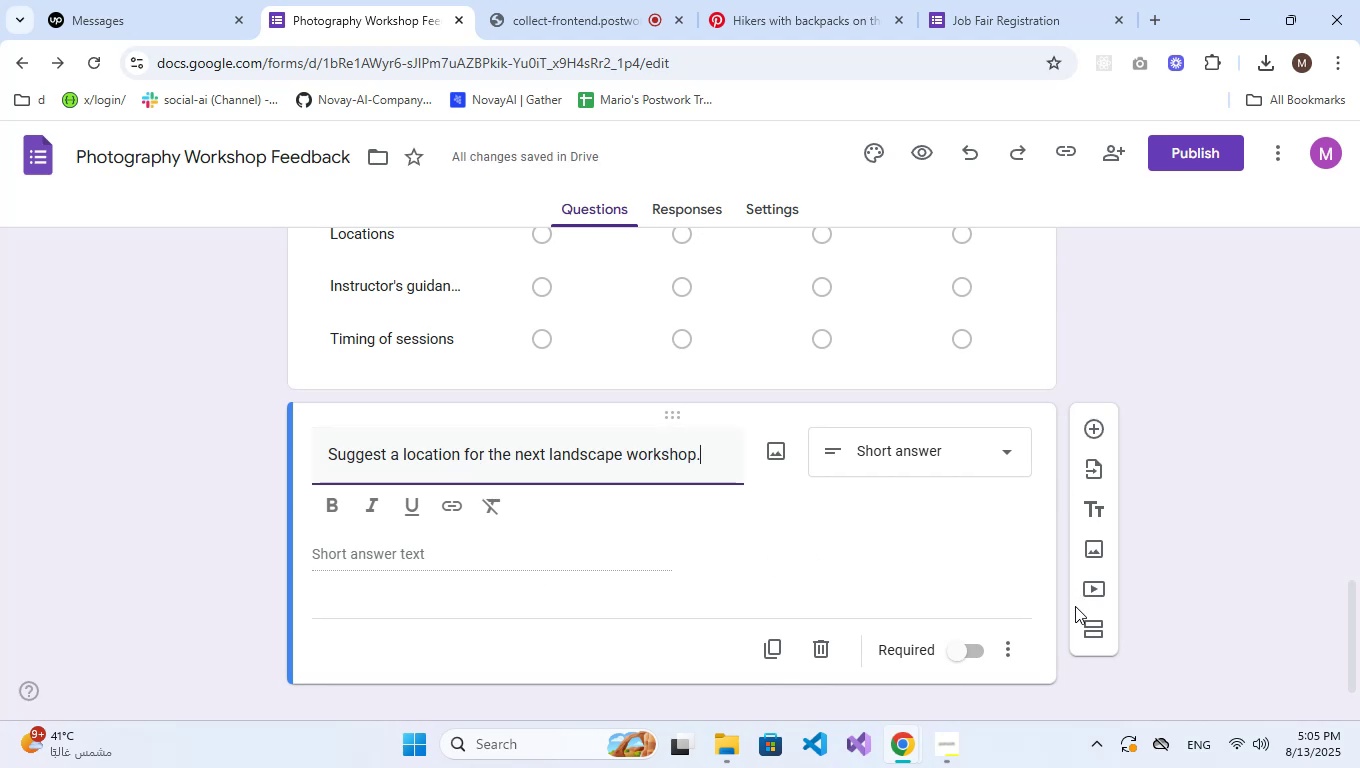 
left_click([1091, 634])
 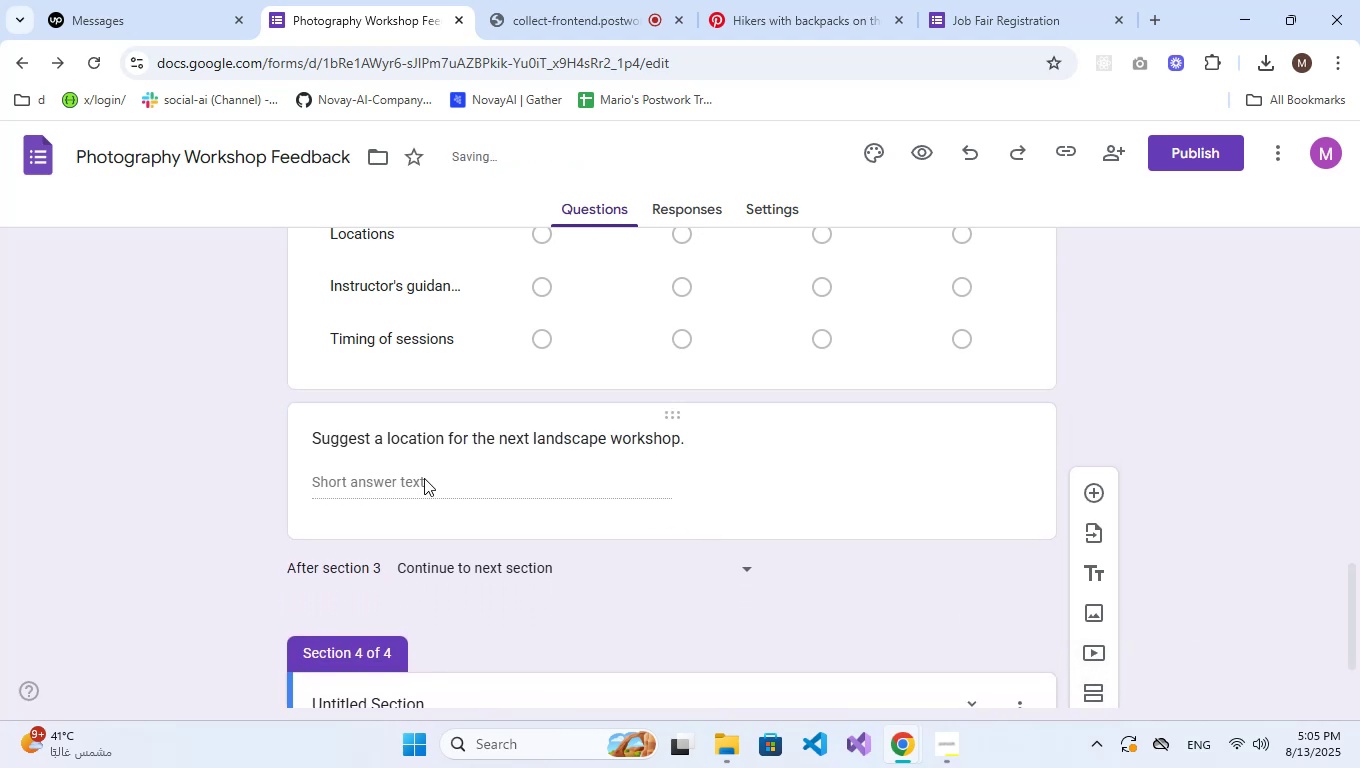 
scroll: coordinate [428, 481], scroll_direction: down, amount: 4.0
 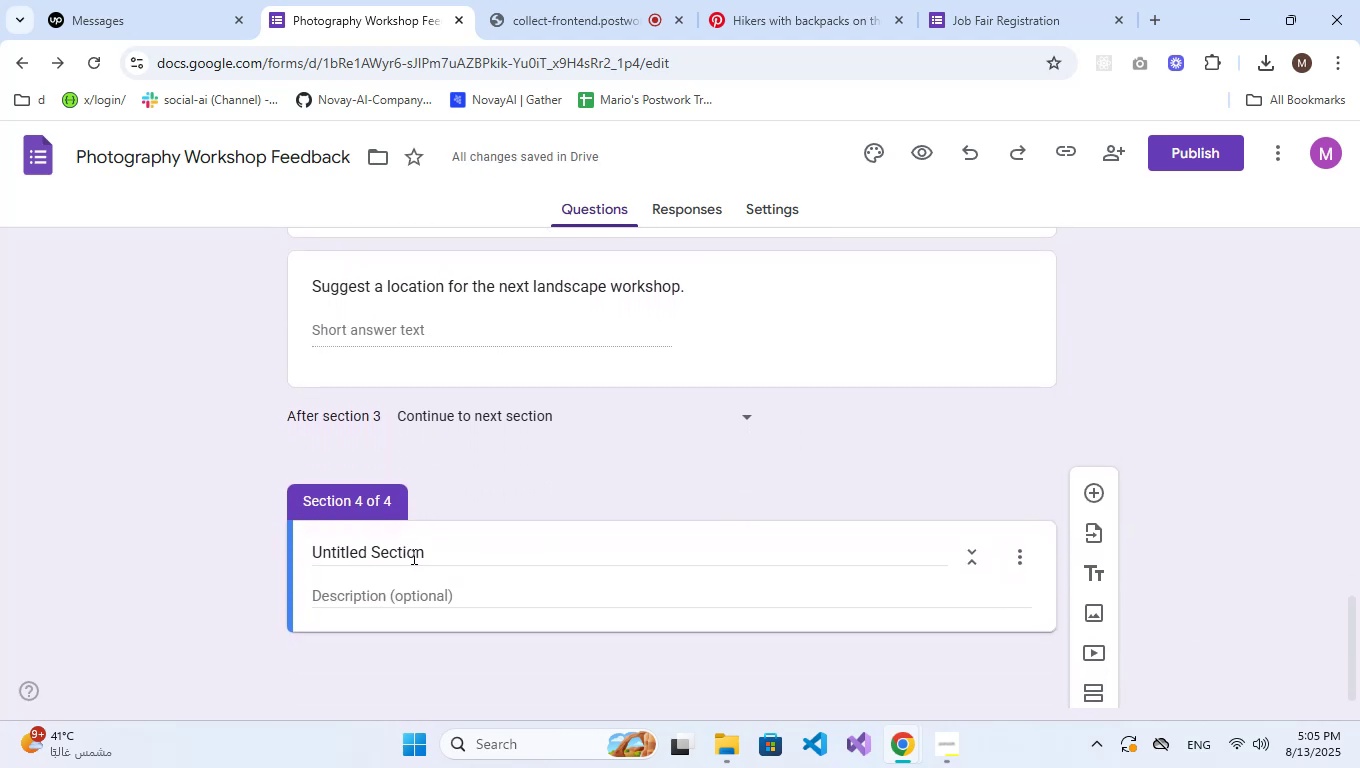 
double_click([412, 556])
 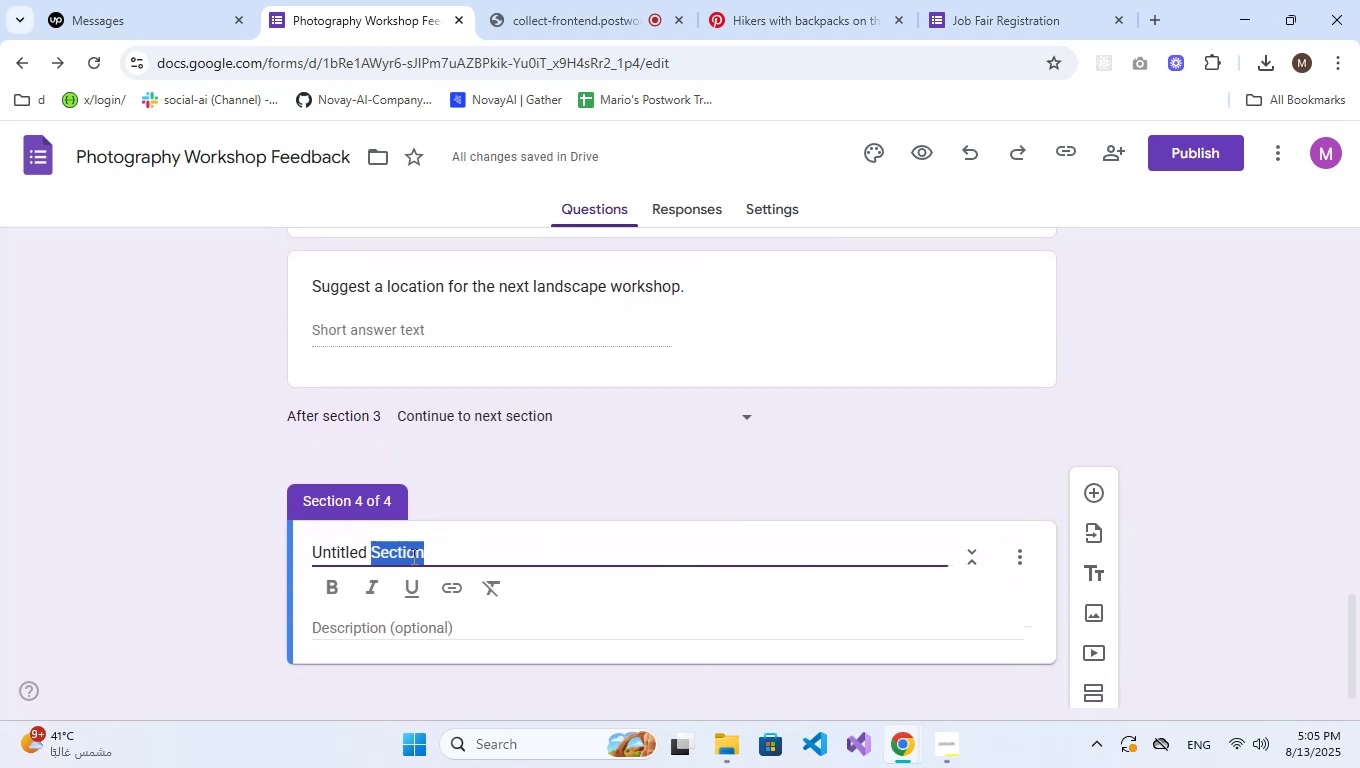 
triple_click([412, 556])
 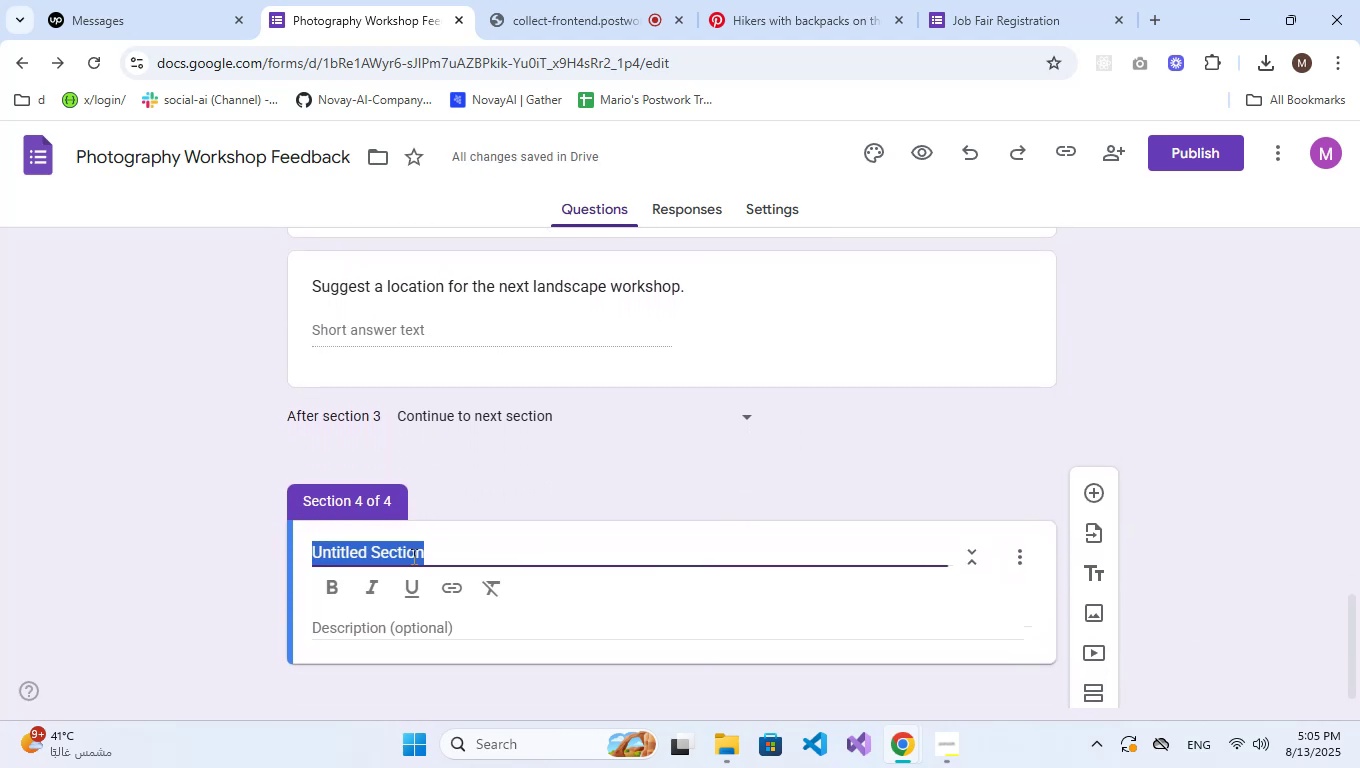 
type(Street FE)
key(Backspace)
type(E)
key(Backspace)
type(eedback)
 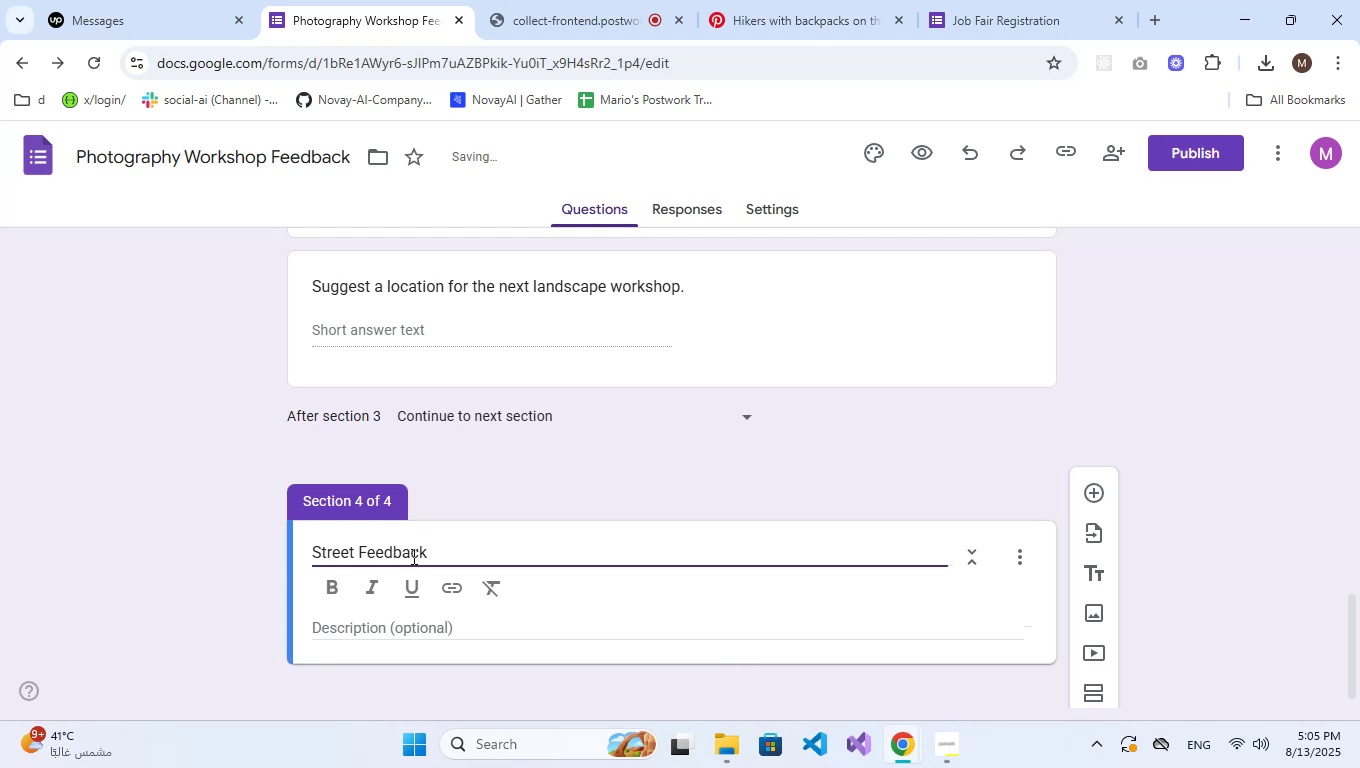 
scroll: coordinate [503, 530], scroll_direction: down, amount: 4.0
 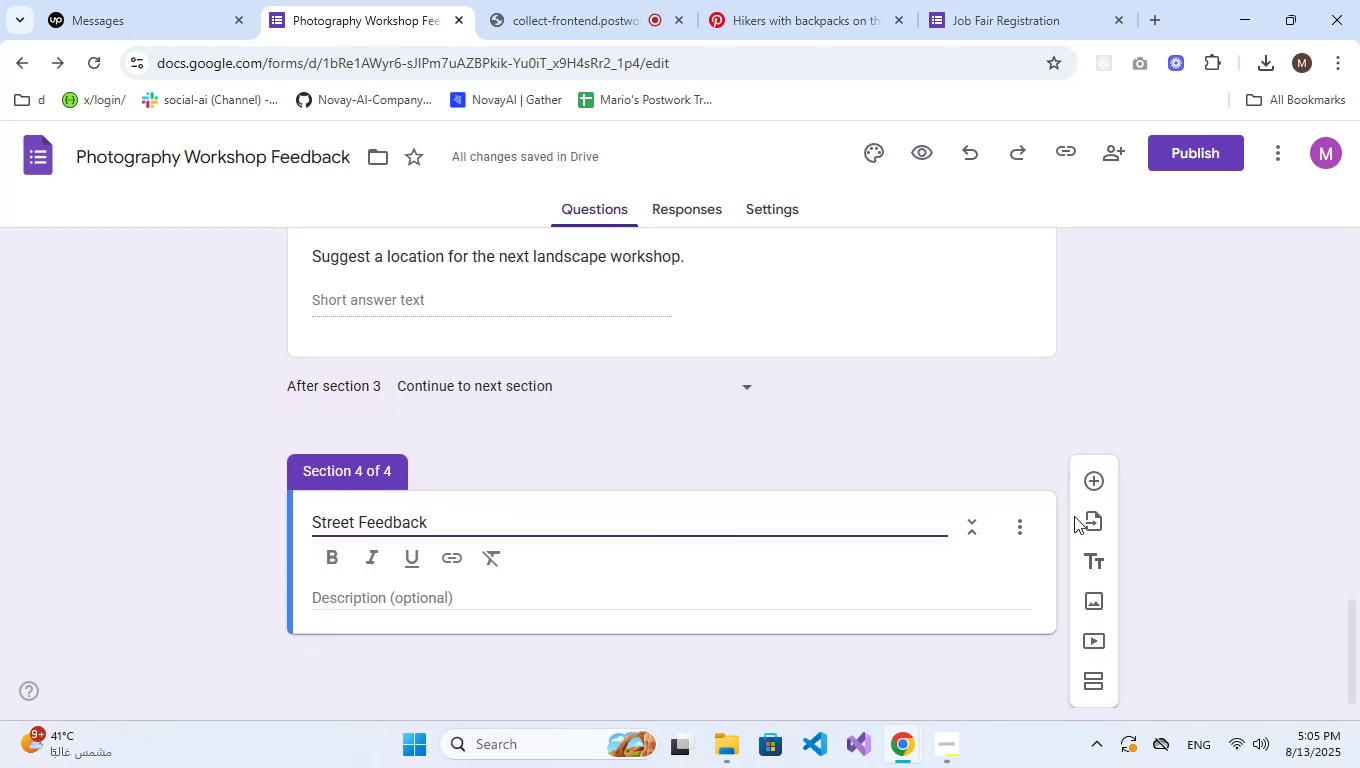 
left_click([1087, 485])
 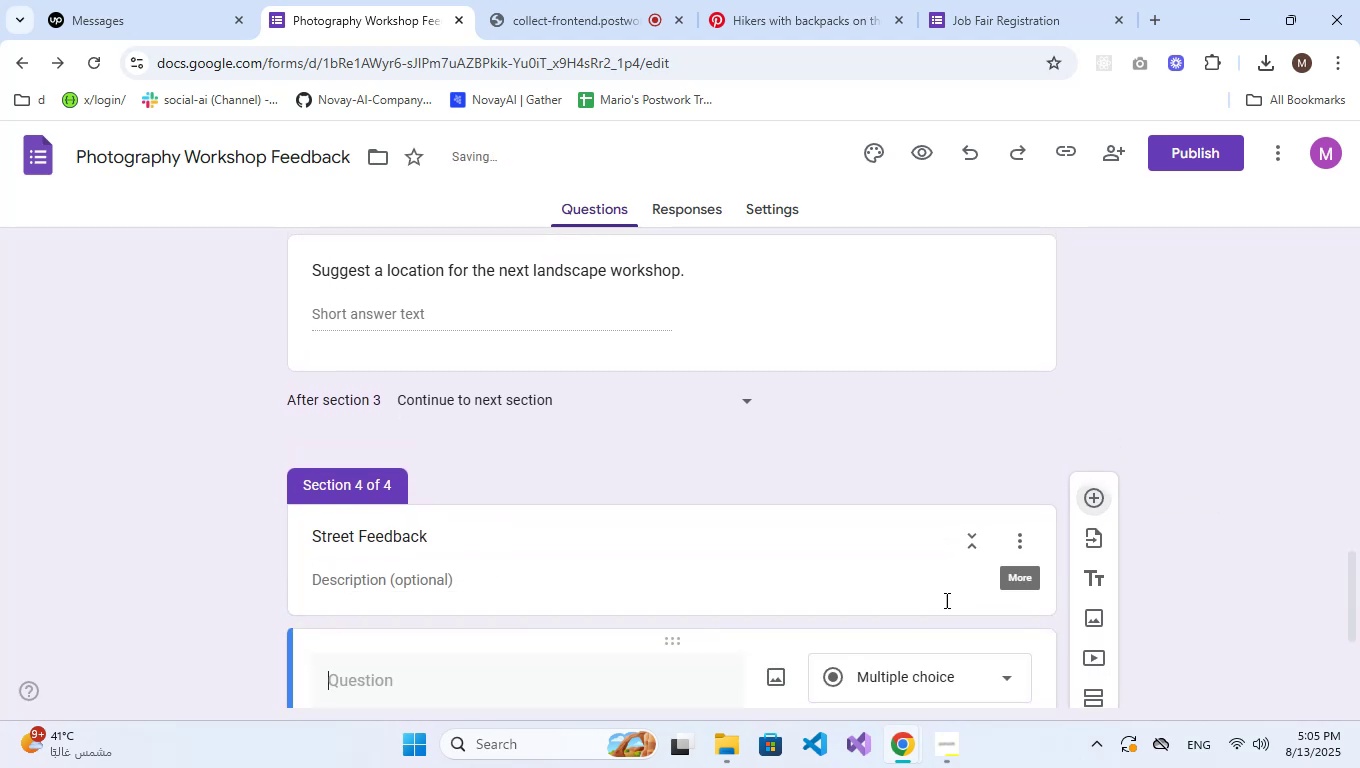 
scroll: coordinate [924, 669], scroll_direction: down, amount: 2.0
 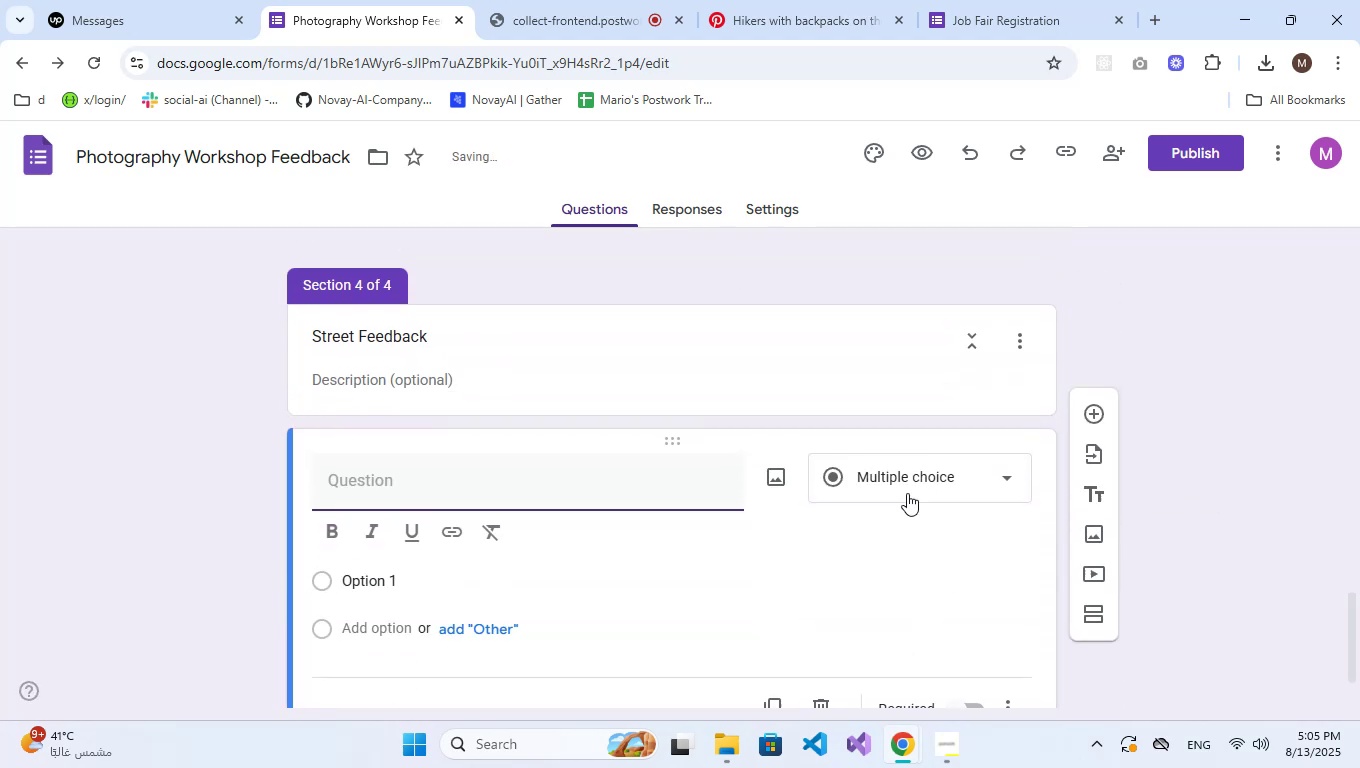 
left_click([909, 469])
 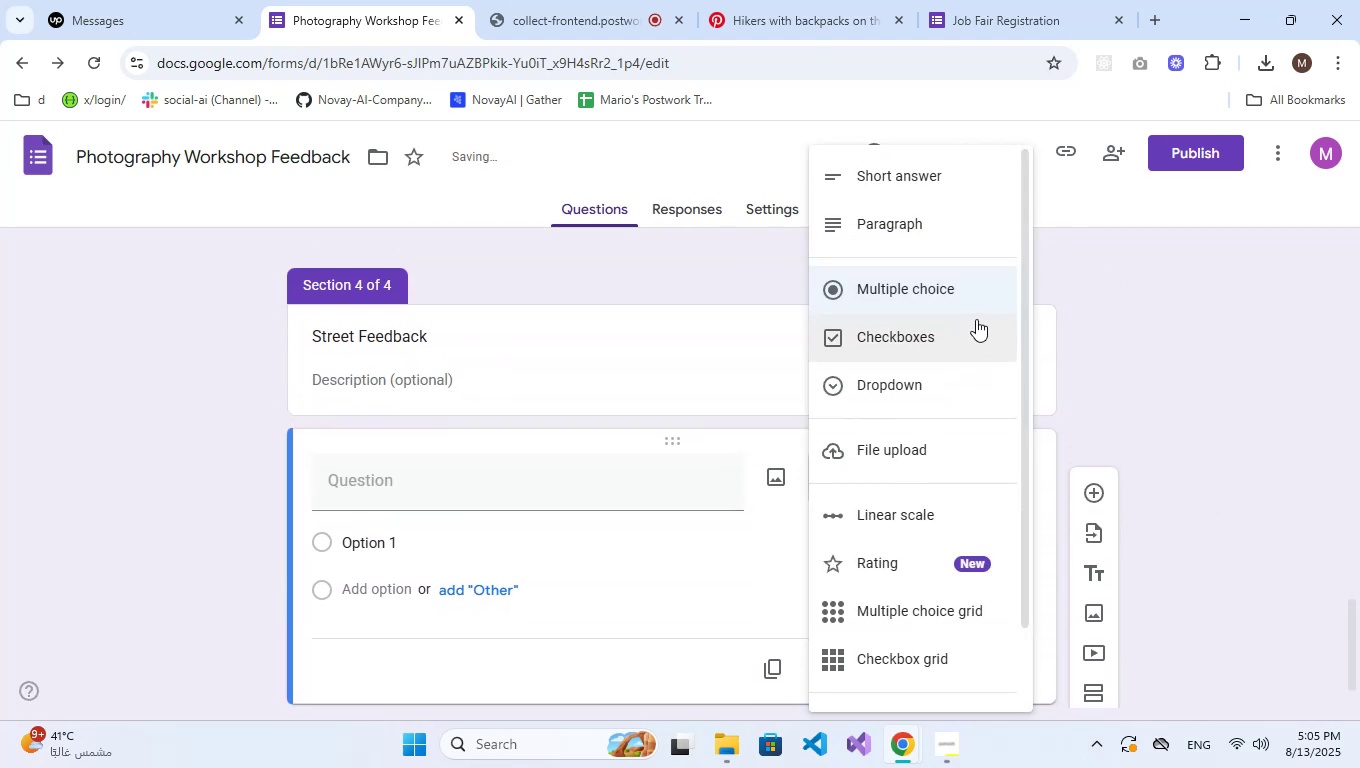 
left_click([958, 336])
 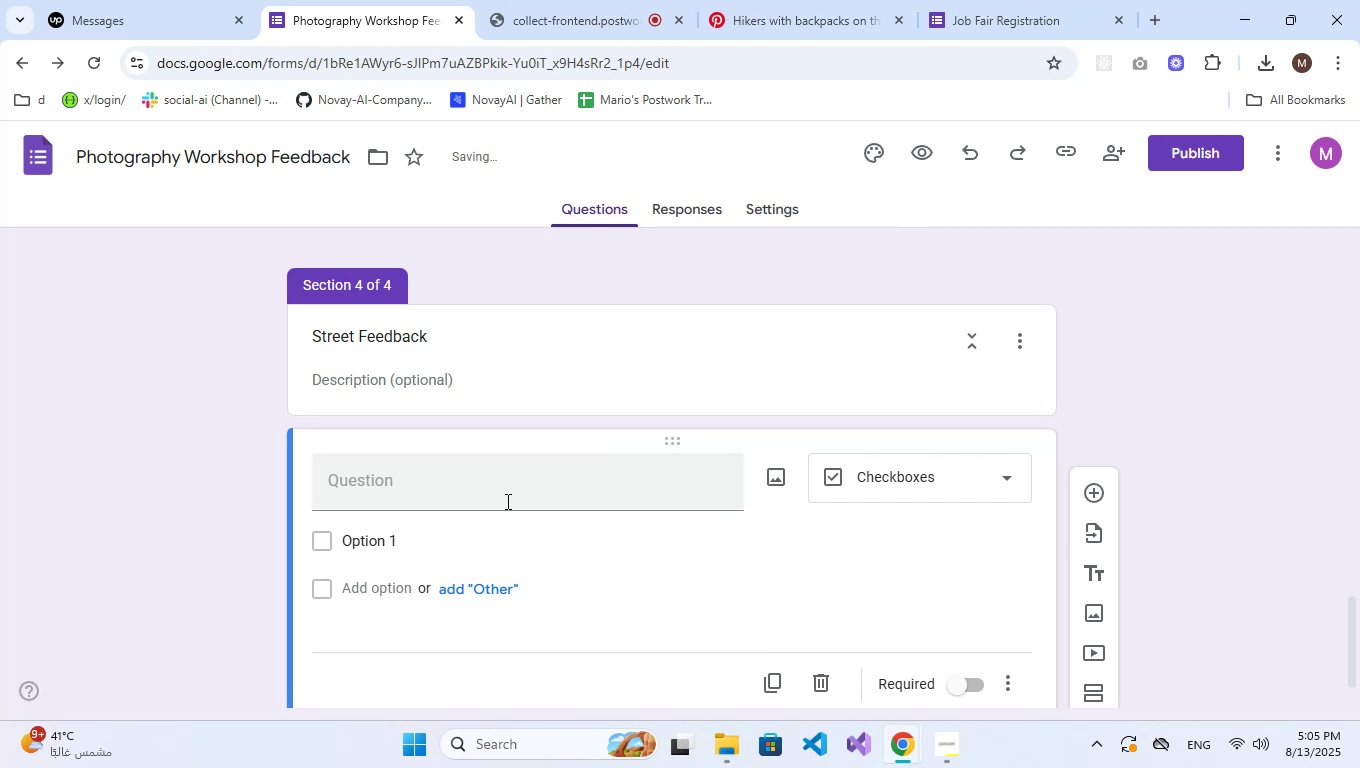 
left_click([506, 501])
 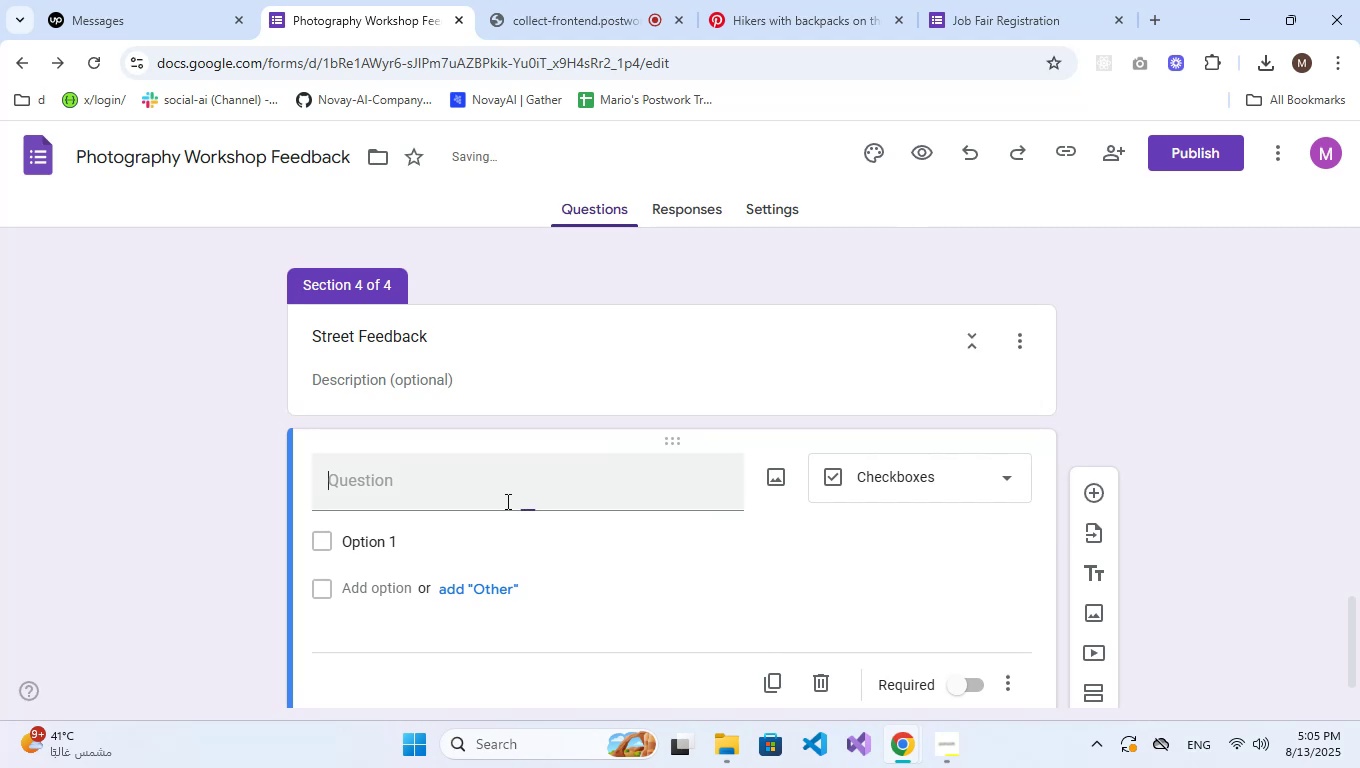 
type(Which skills improved the most for you?)
 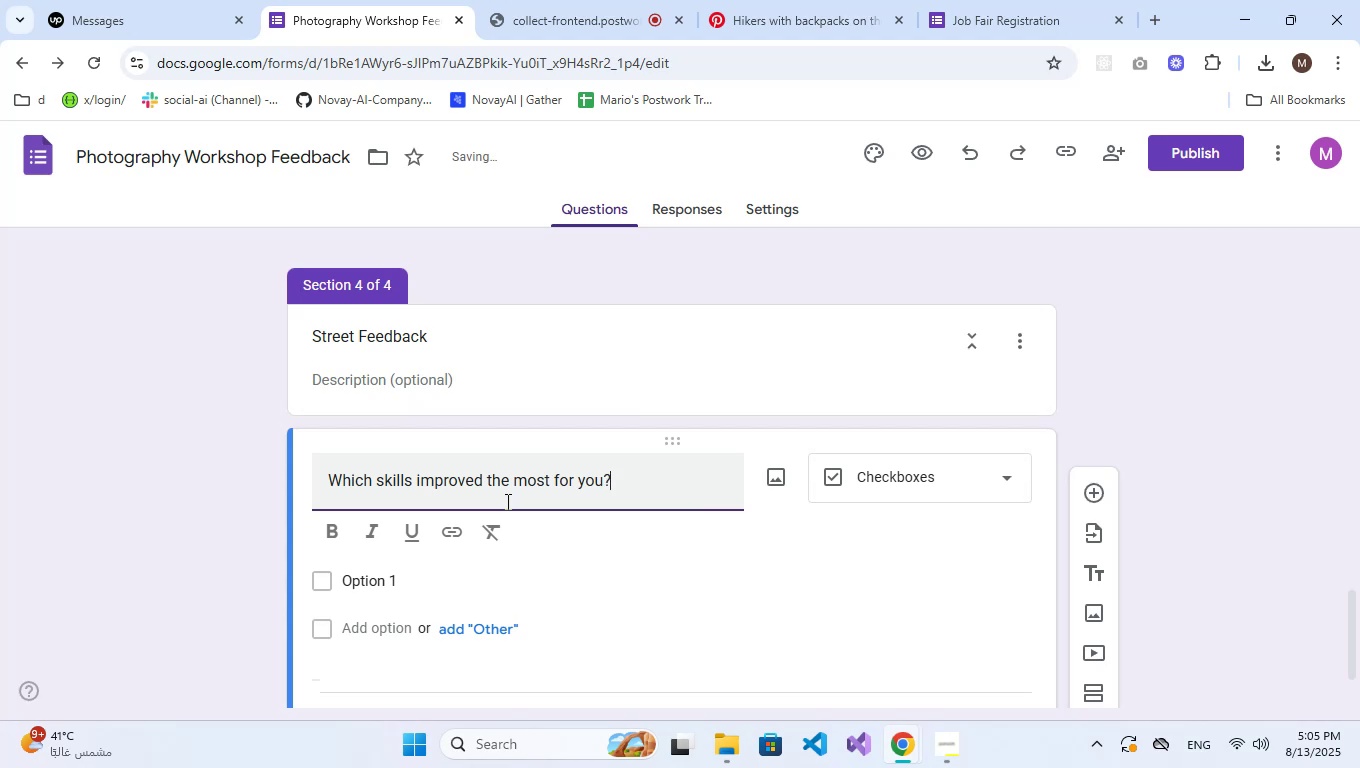 
scroll: coordinate [794, 508], scroll_direction: down, amount: 3.0
 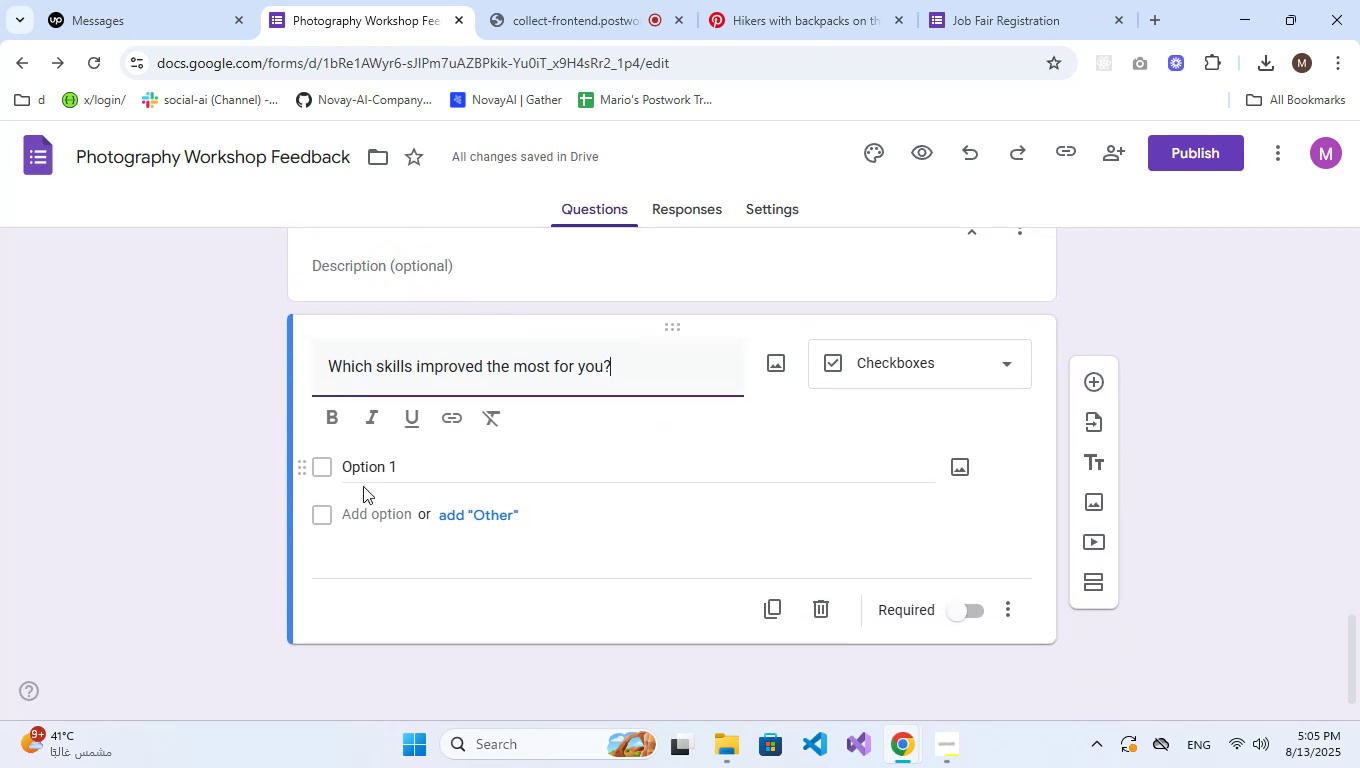 
left_click([382, 467])
 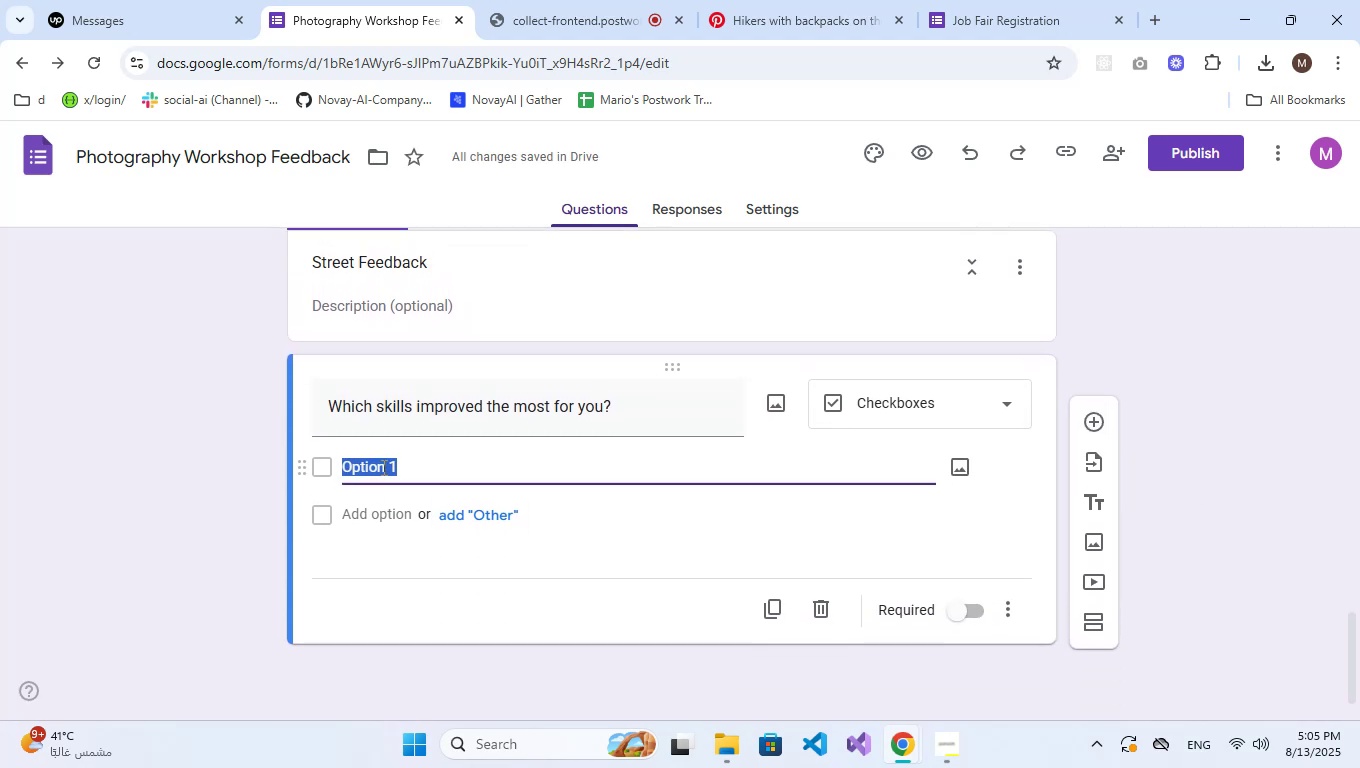 
type(Composition)
 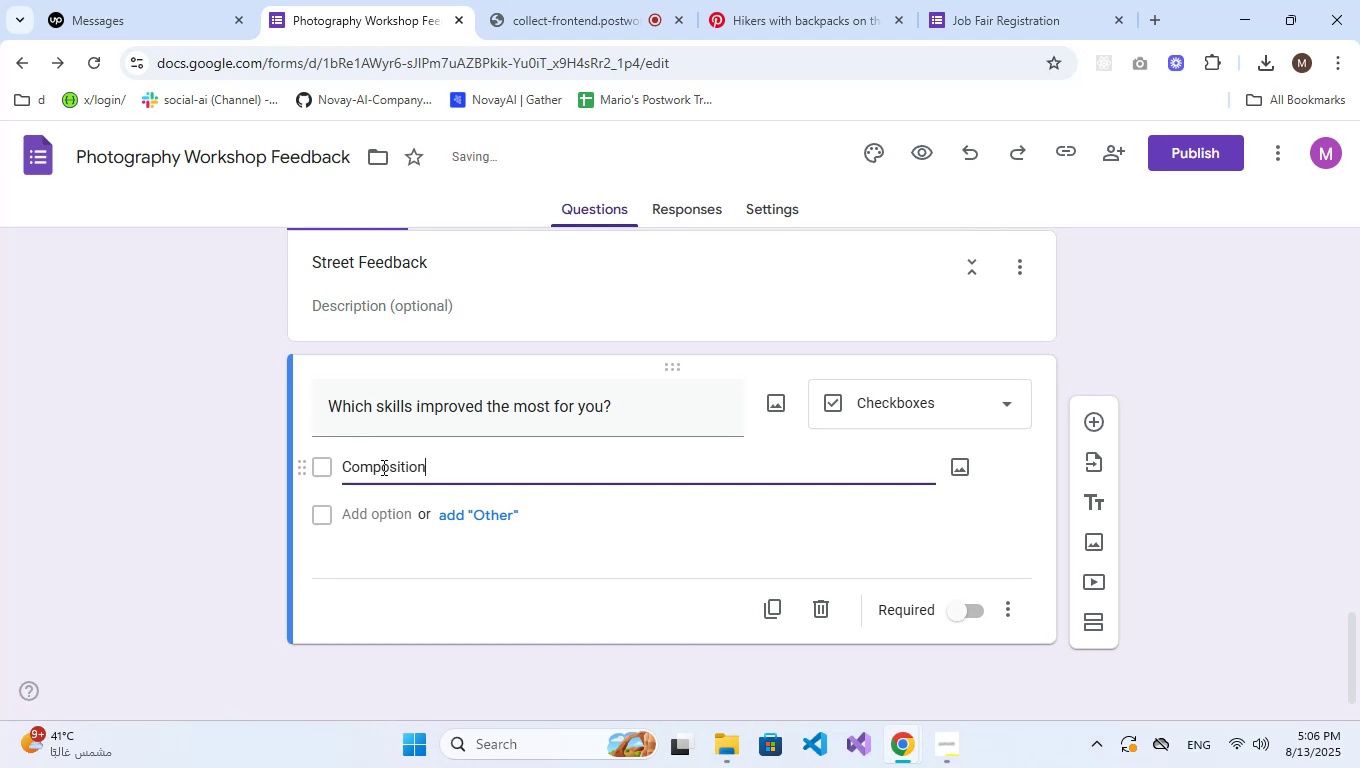 
key(Enter)
 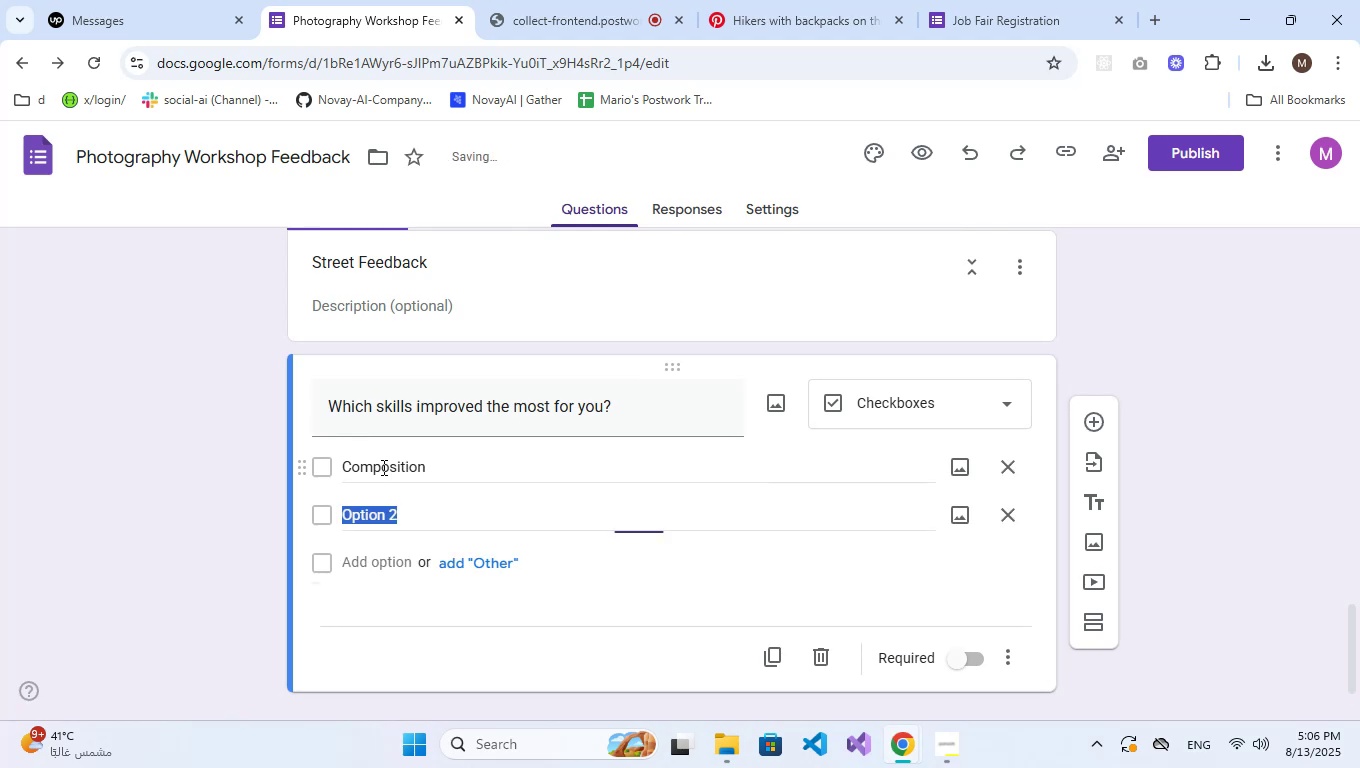 
type(Quick shooting)
 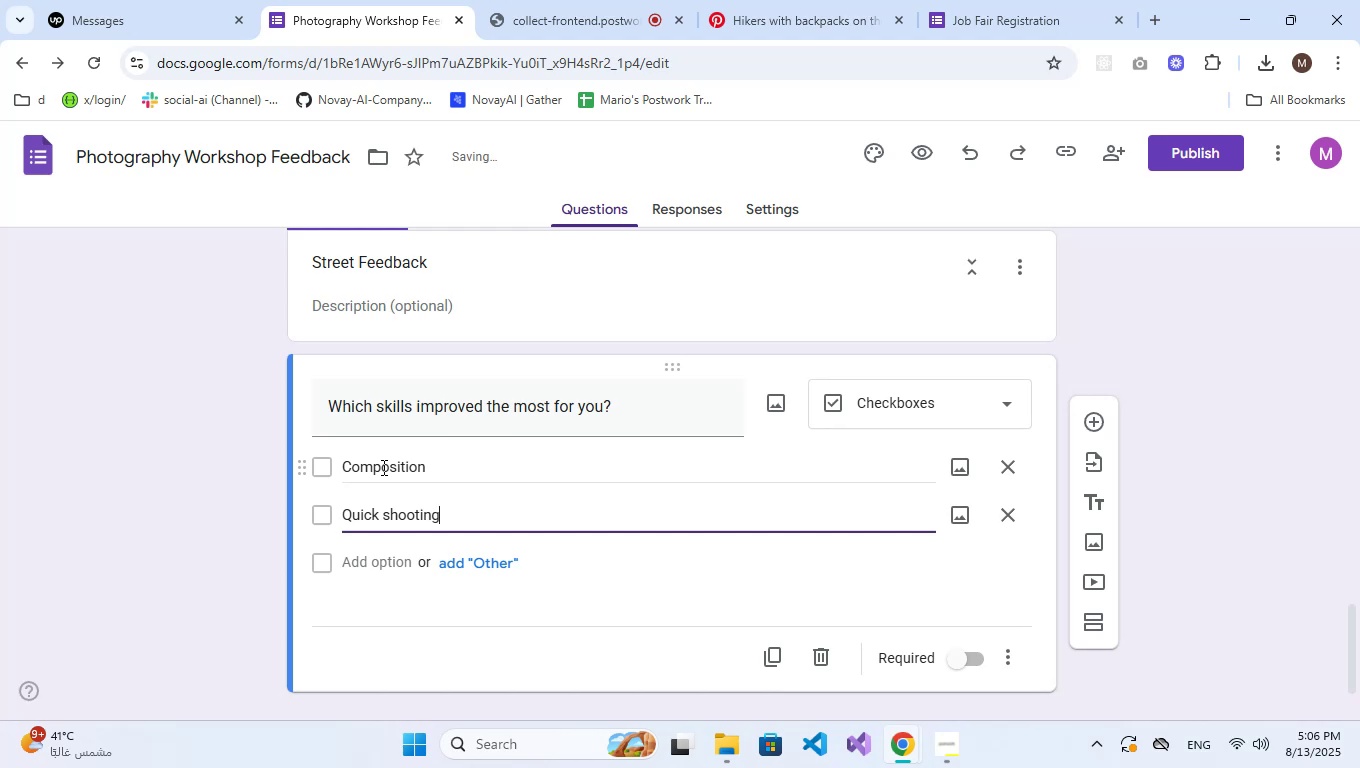 
key(Enter)
 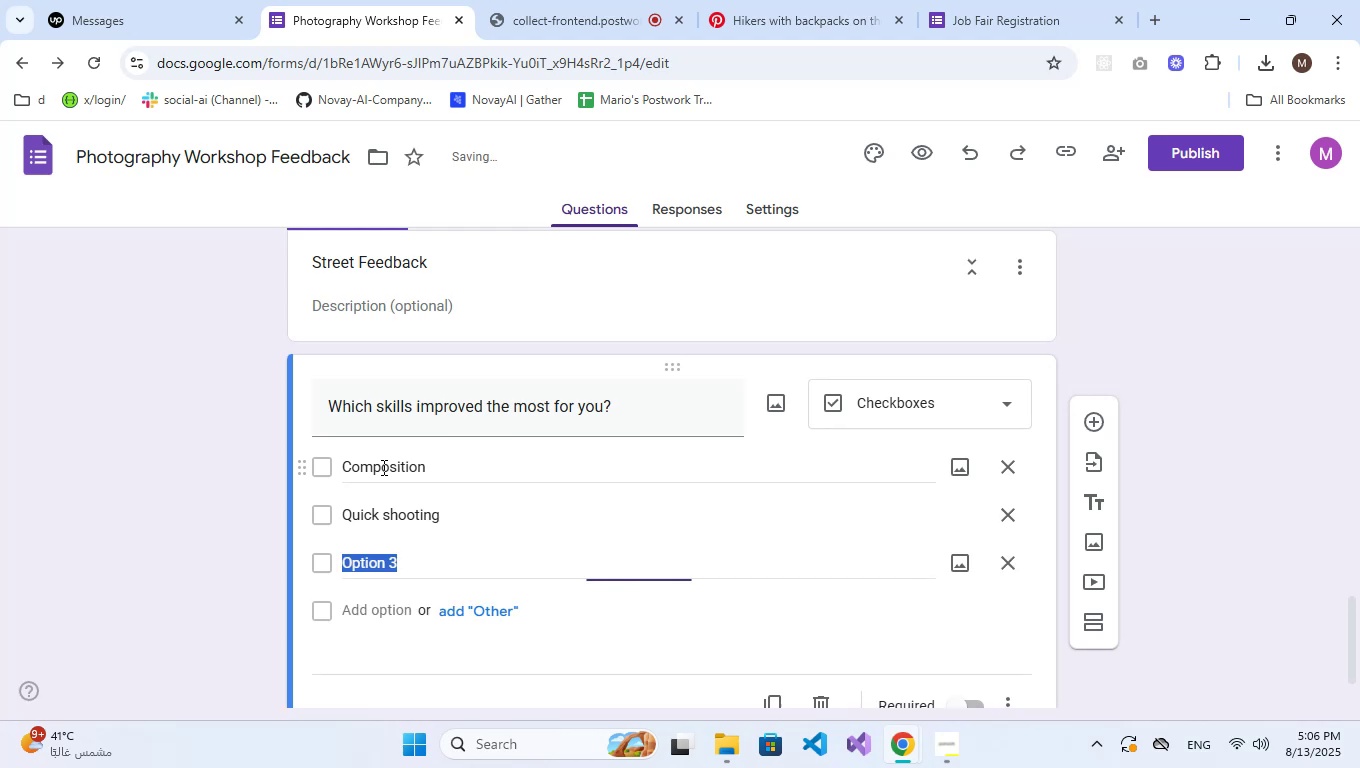 
key(Backspace)
type(lI)
key(Backspace)
key(Backspace)
type(l)
key(Backspace)
type(Lighting)
 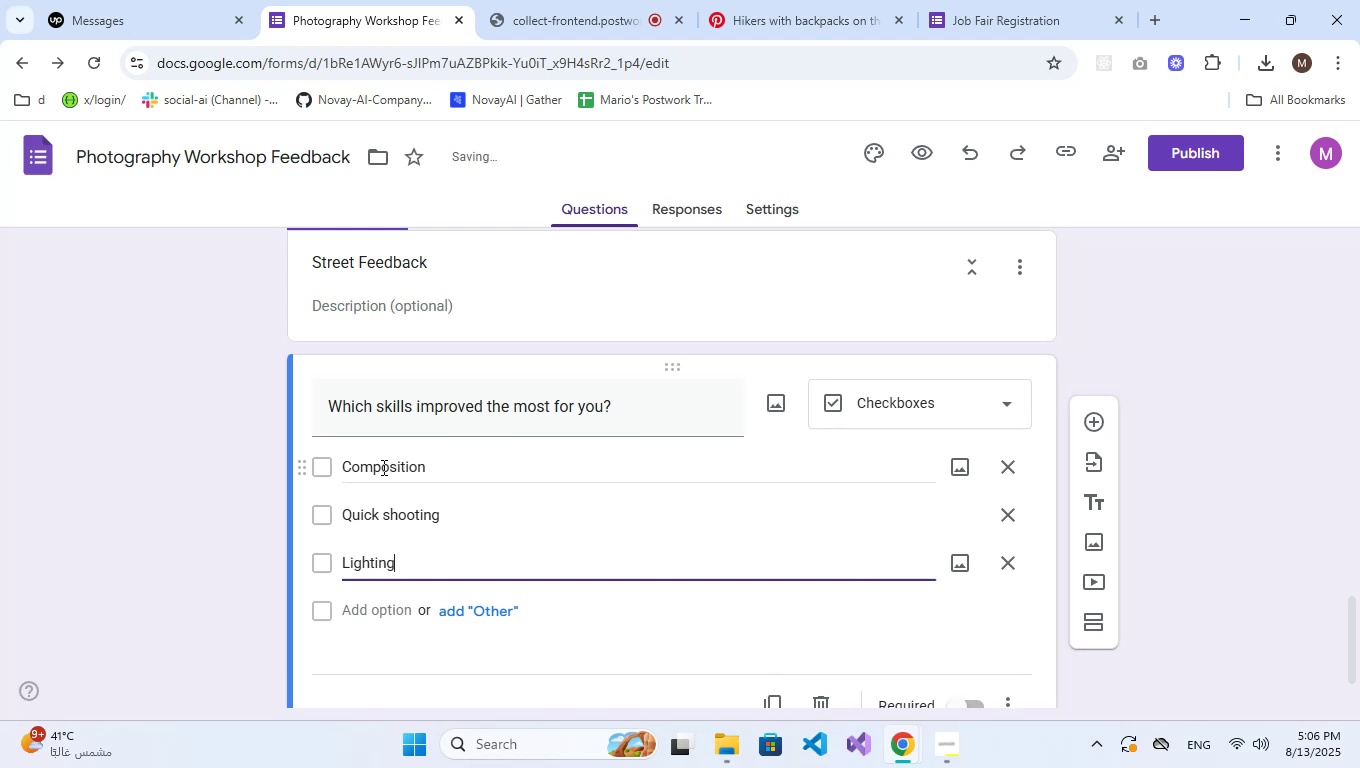 
key(Enter)
 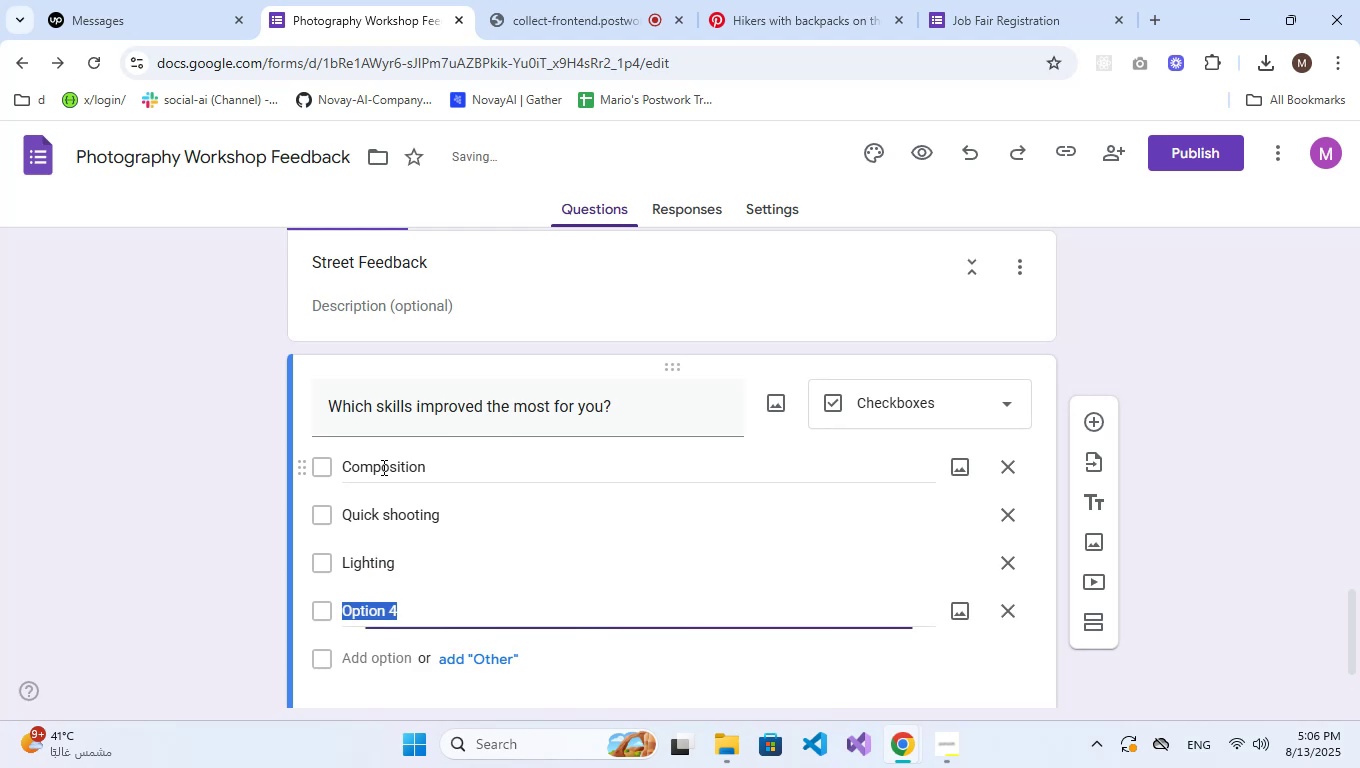 
type(Interaction with subjects)
 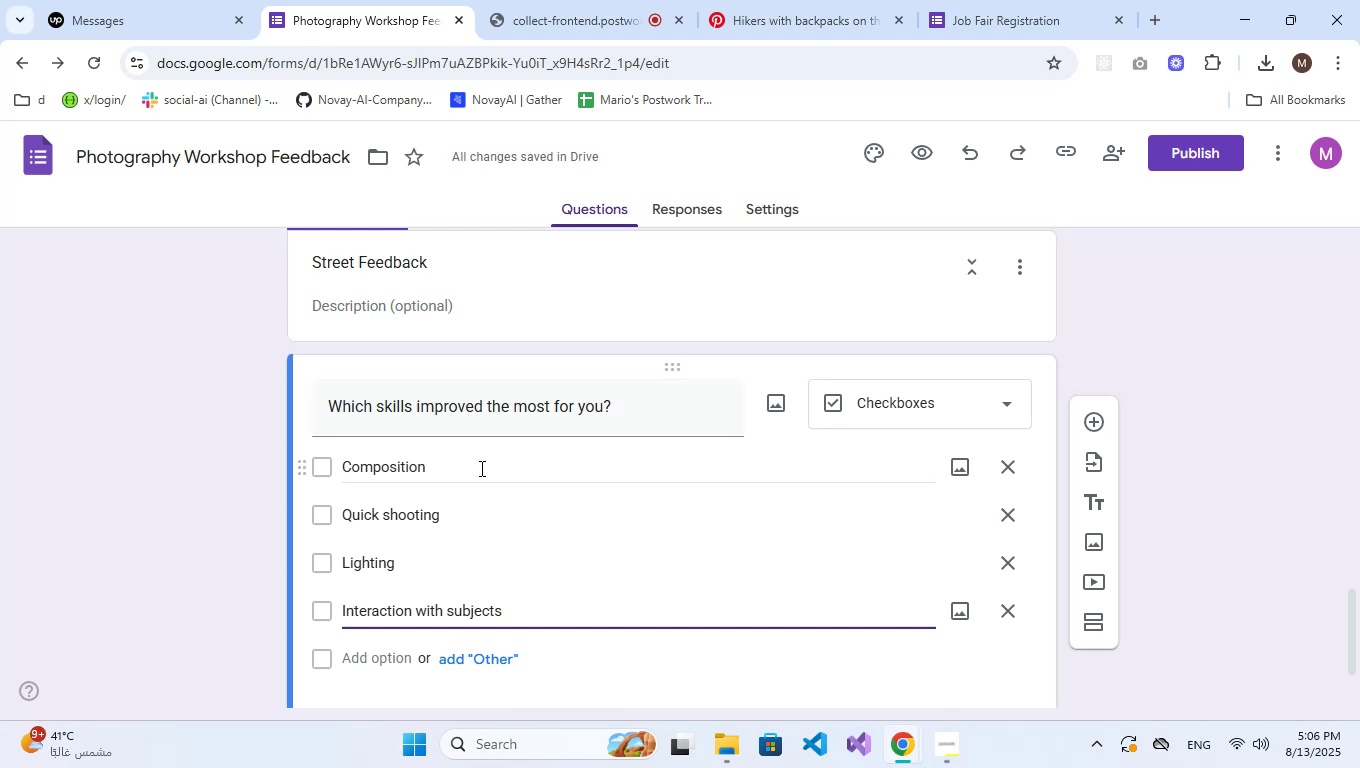 
wait(6.58)
 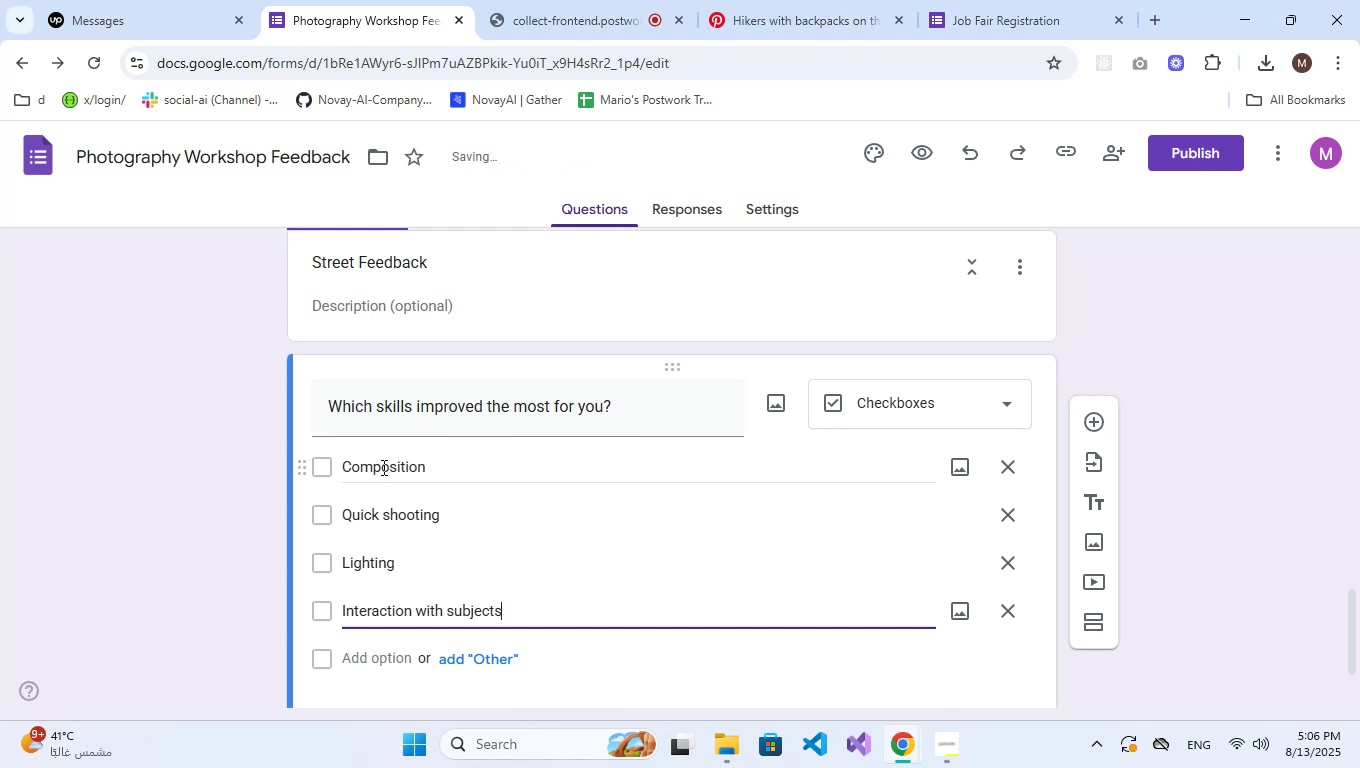 
left_click([1090, 422])
 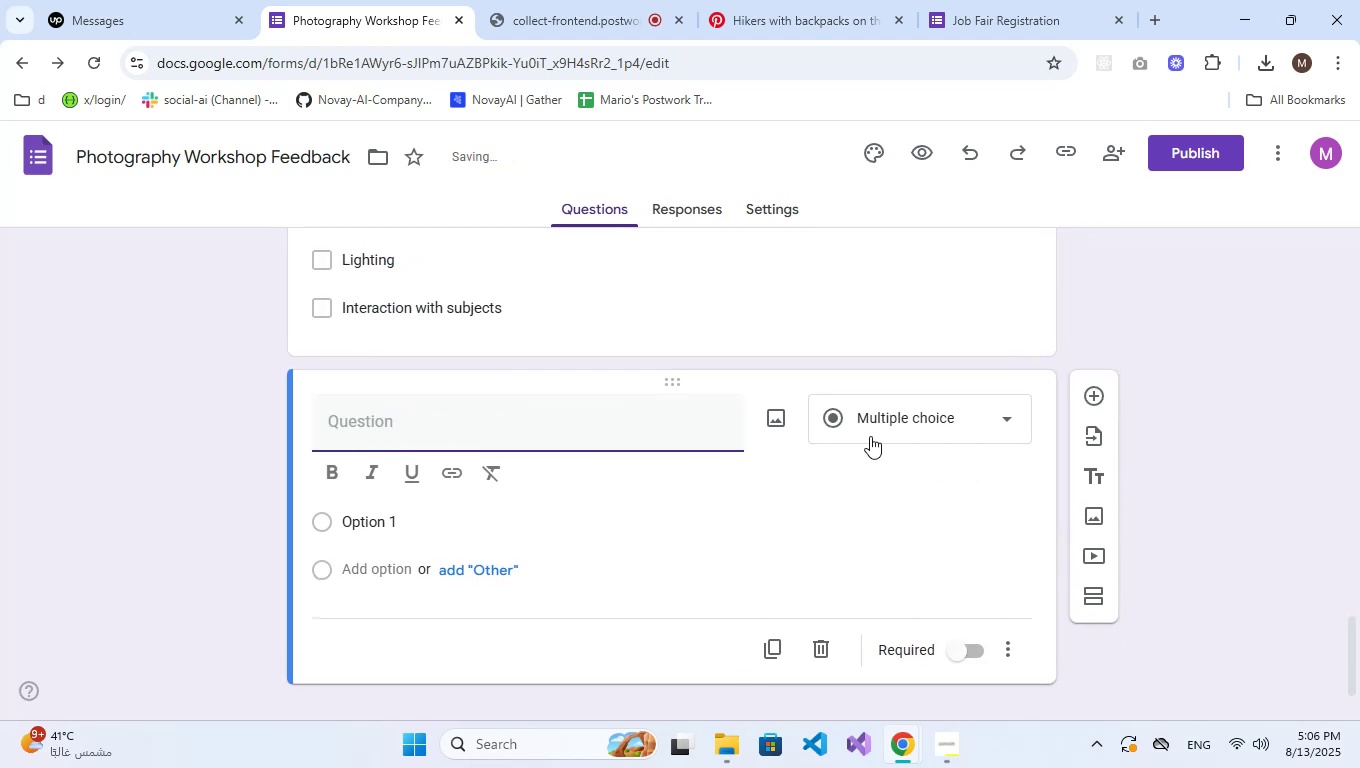 
left_click([895, 425])
 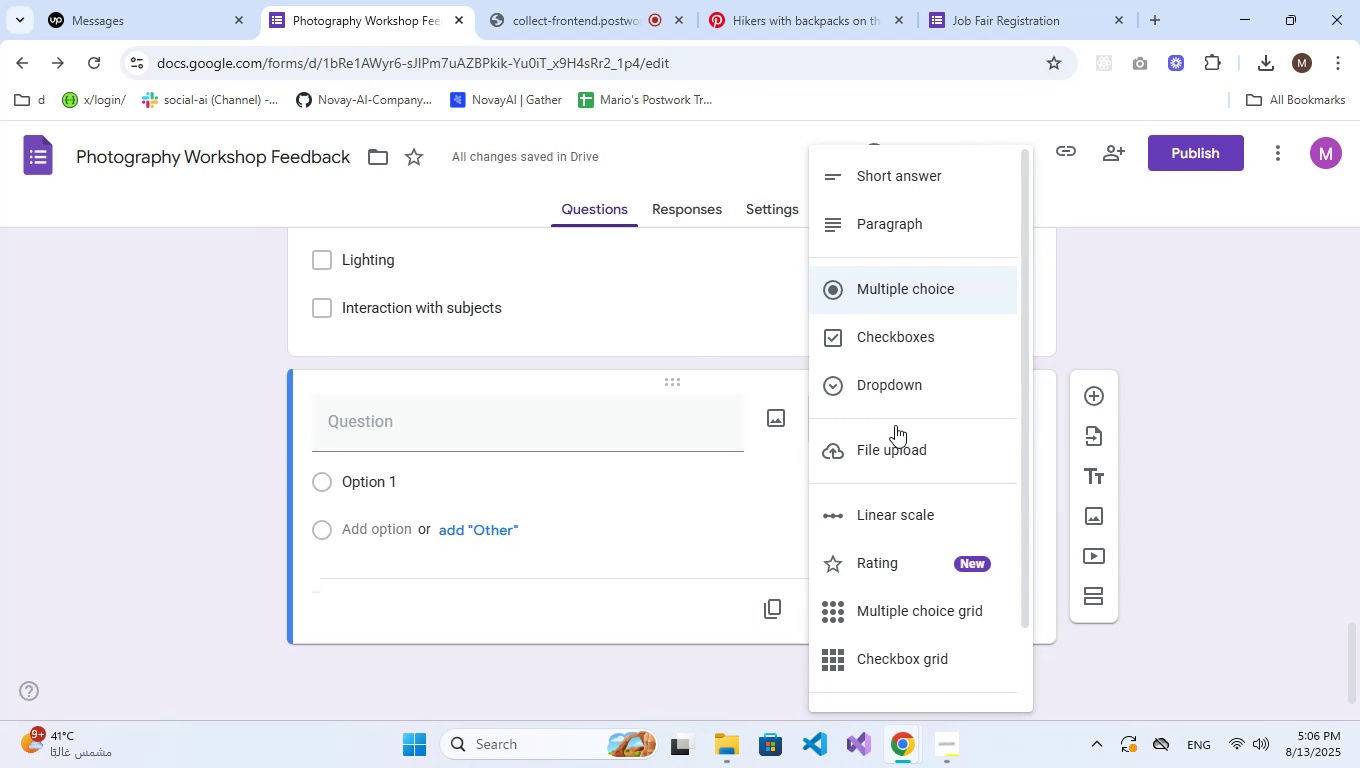 
left_click([919, 222])
 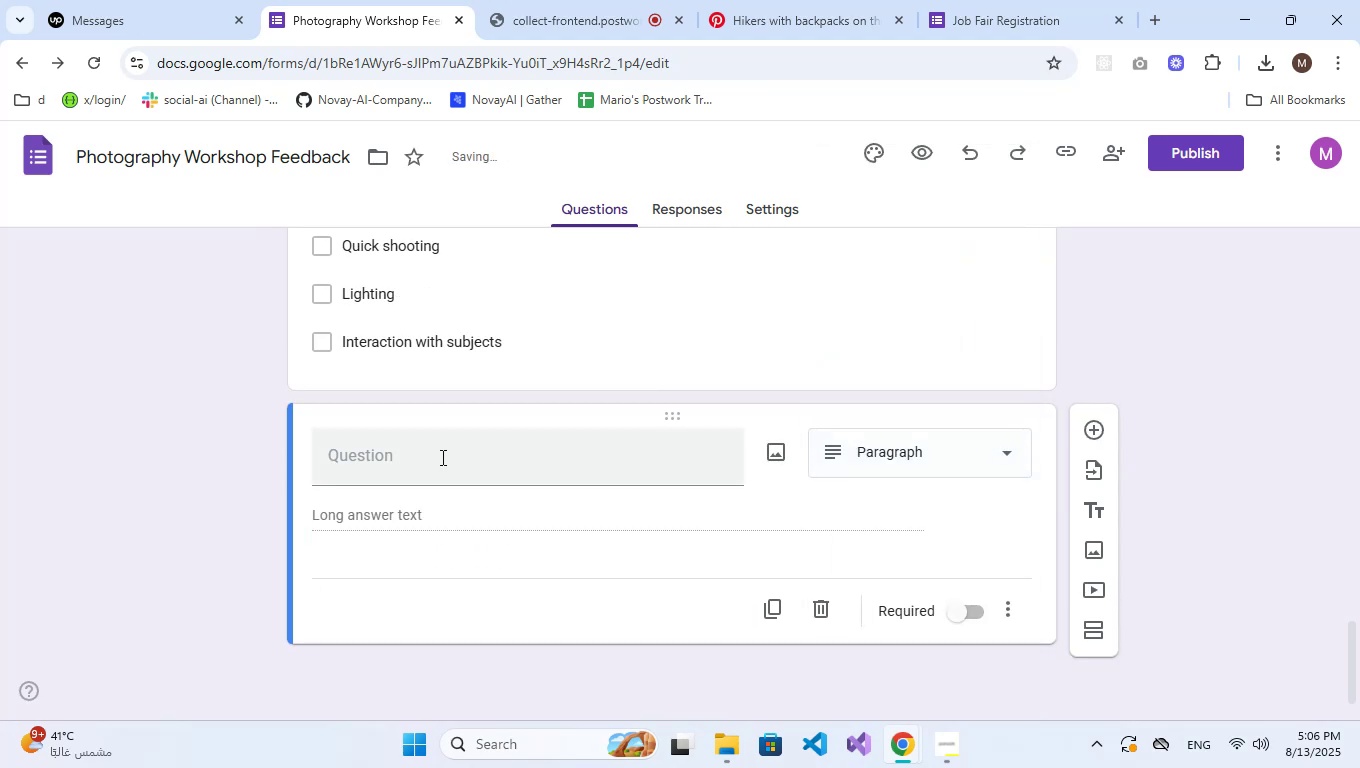 
left_click([426, 475])
 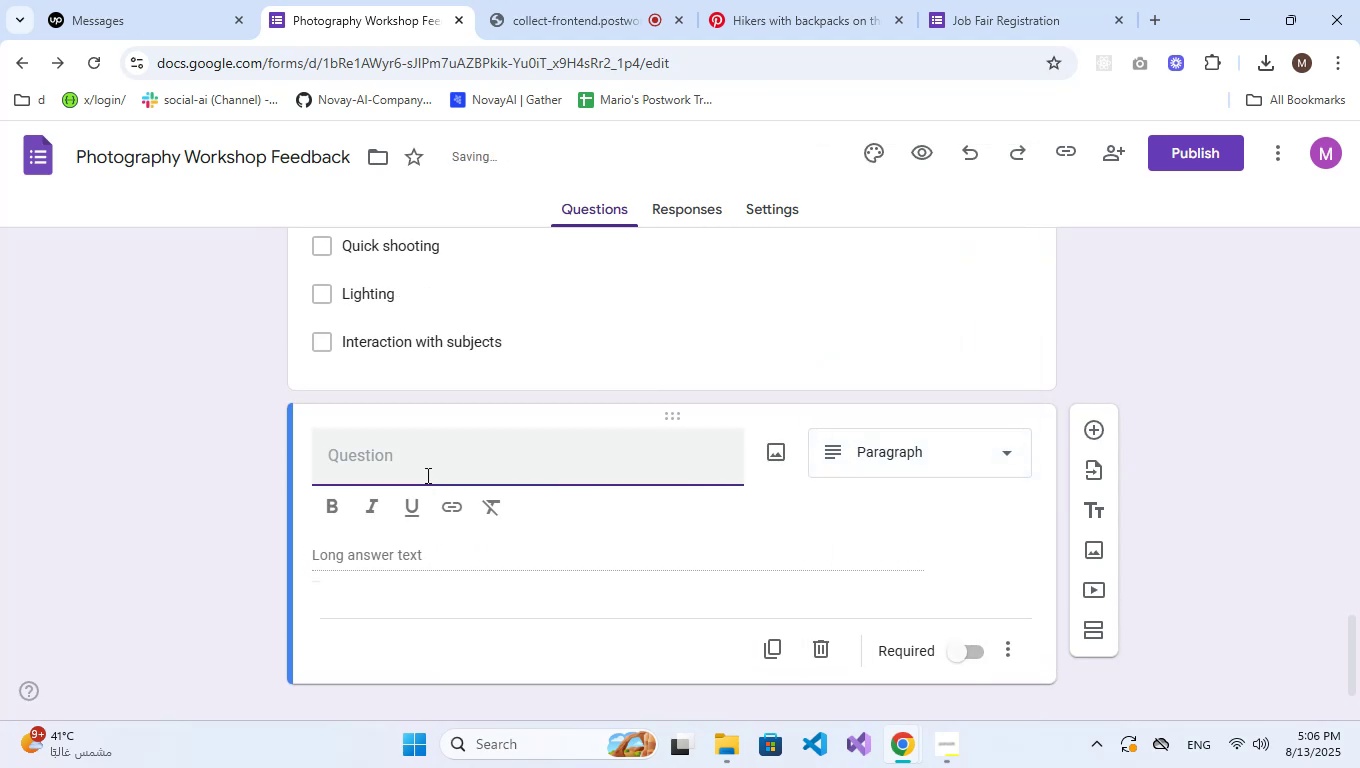 
type(Des)
 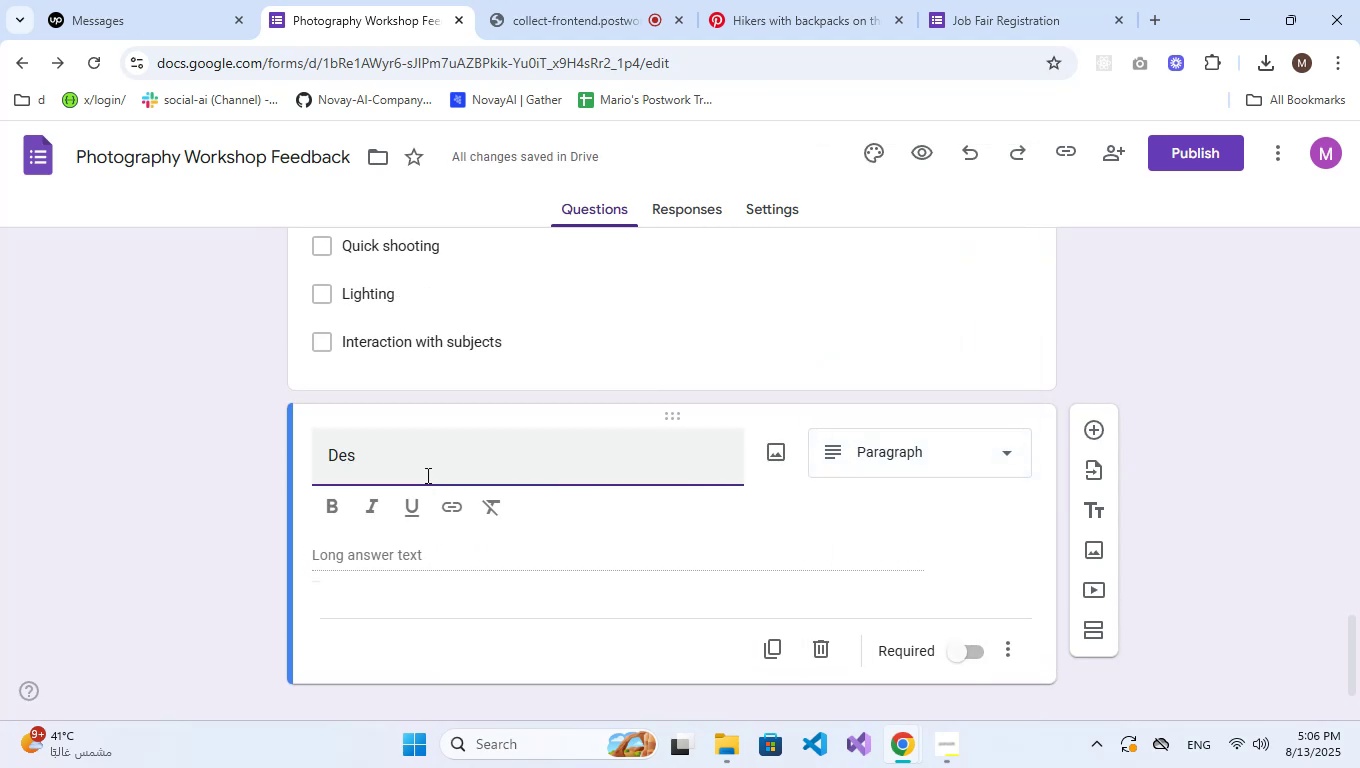 
type(cribe your favorite street photography shot.)
 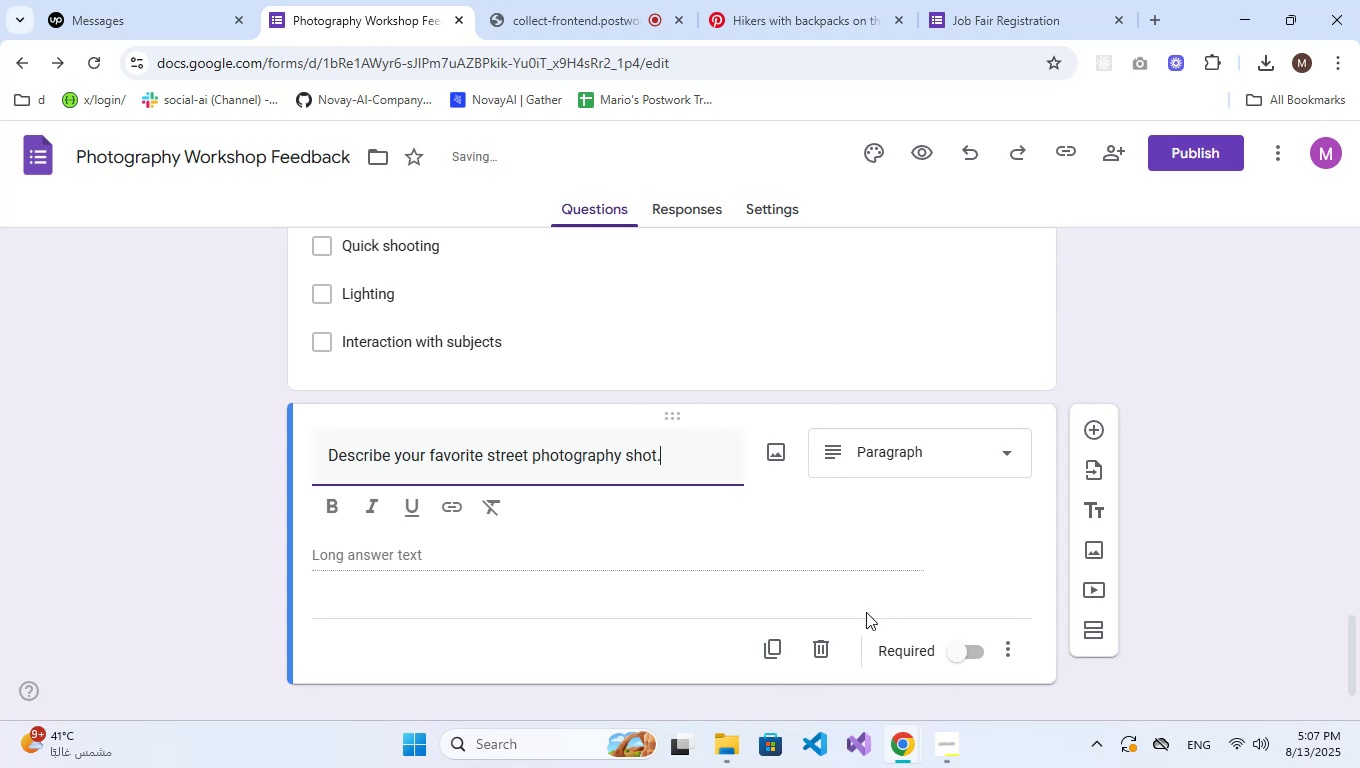 
left_click([963, 661])
 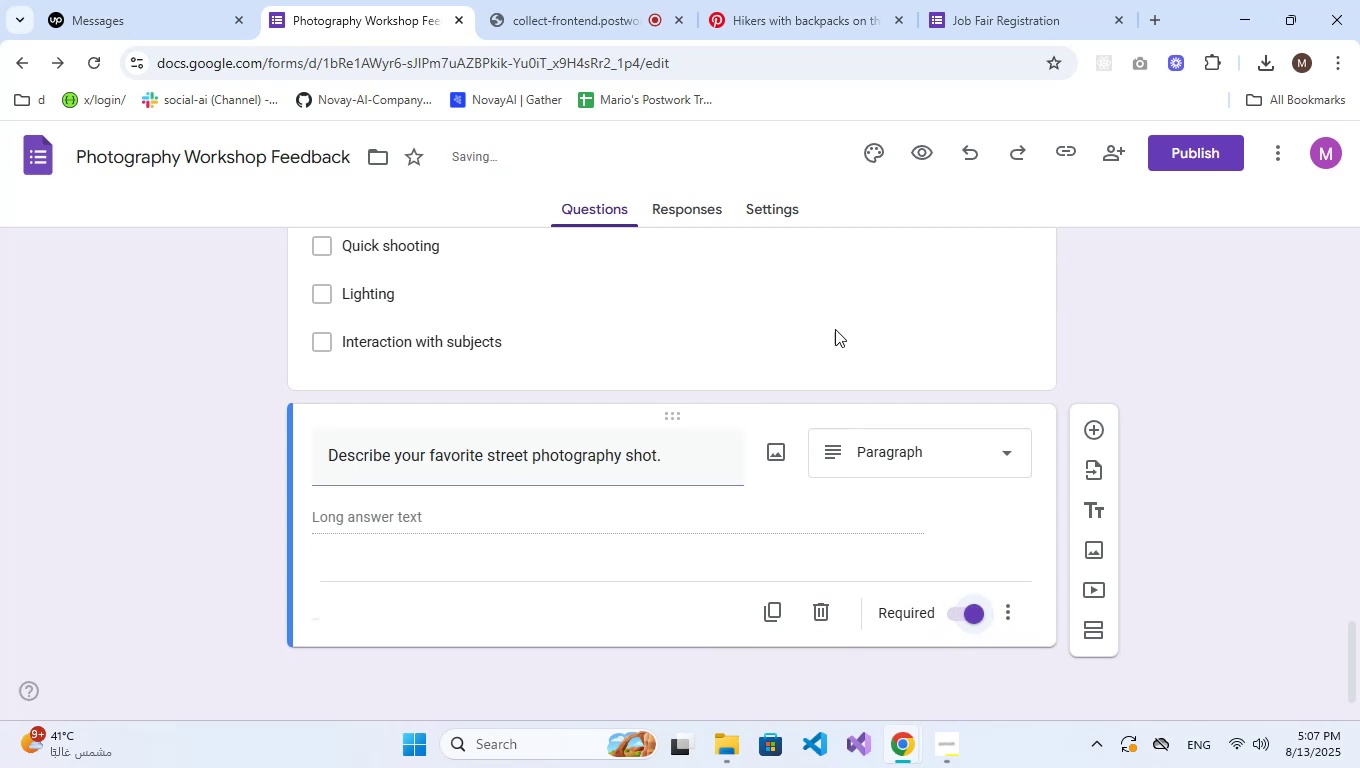 
left_click([815, 281])
 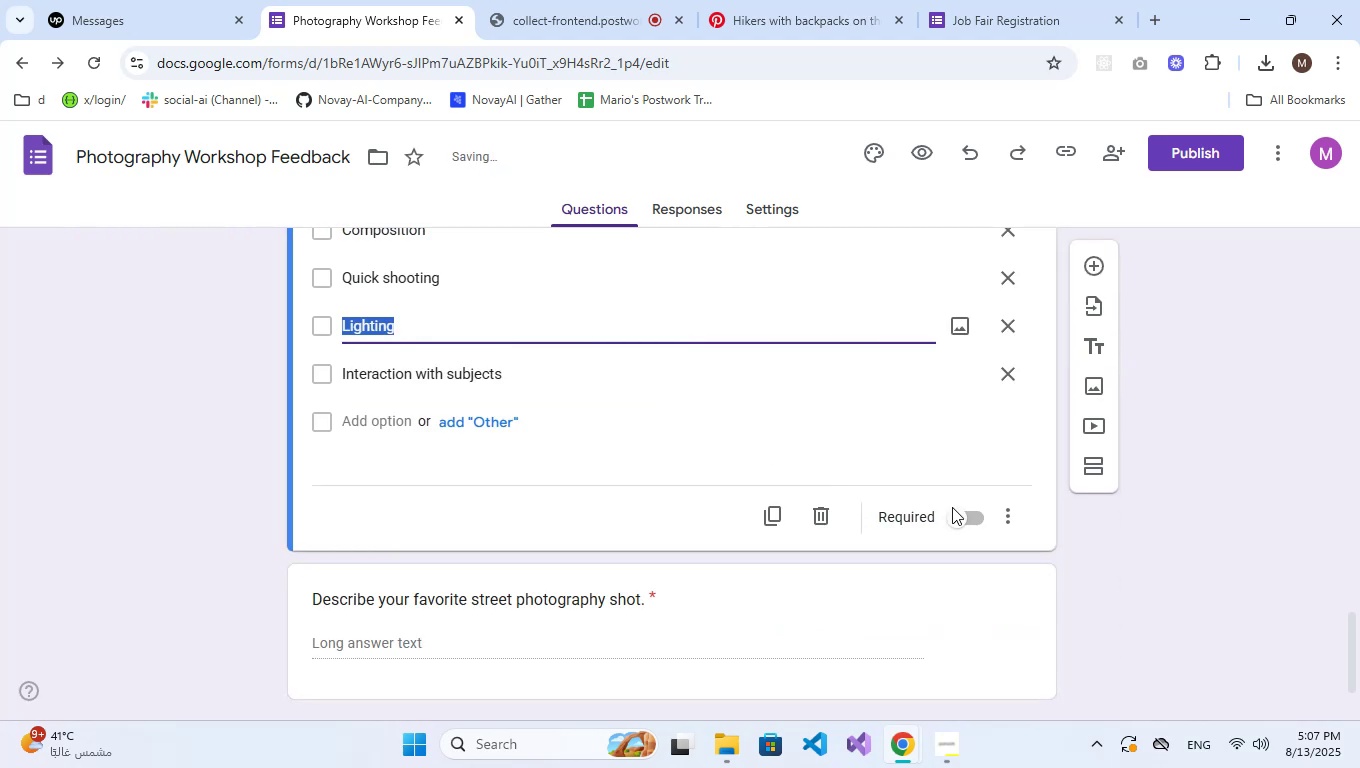 
left_click([954, 512])
 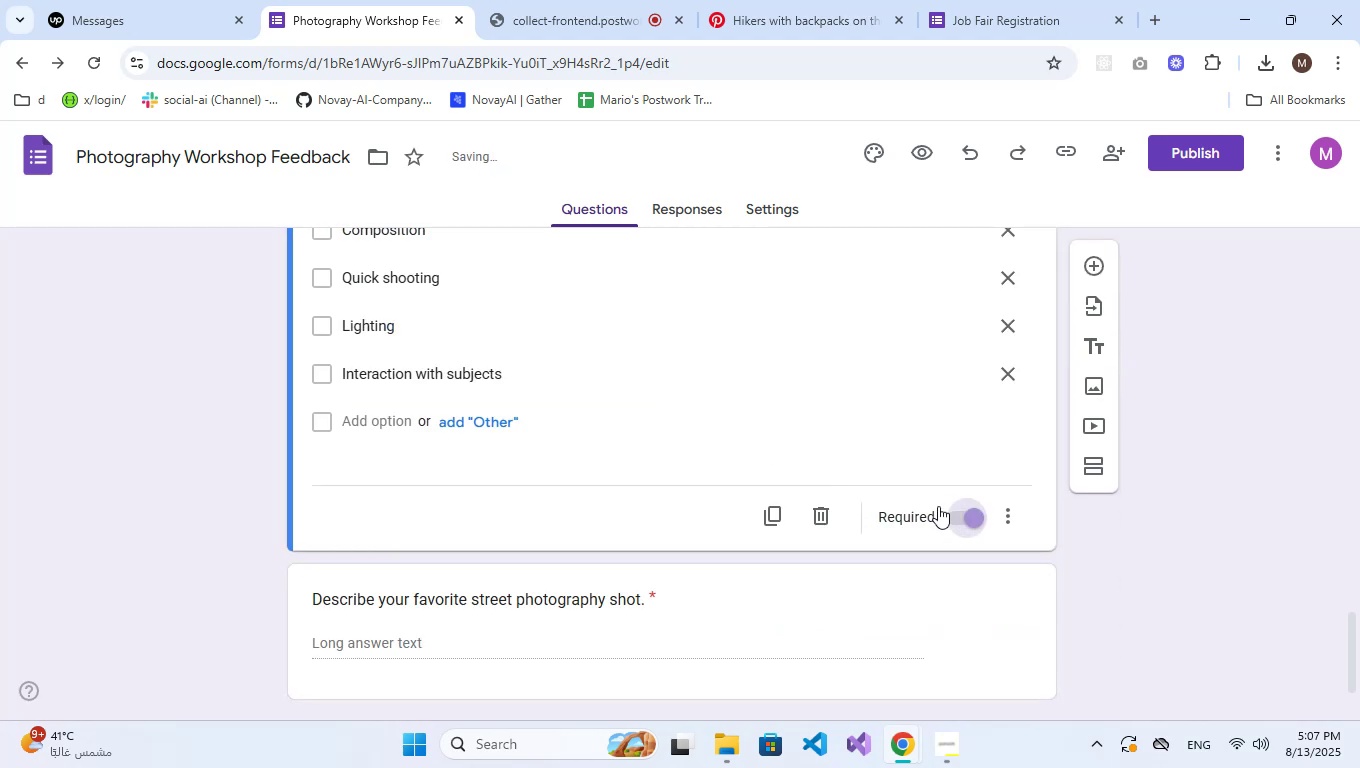 
scroll: coordinate [817, 387], scroll_direction: up, amount: 7.0
 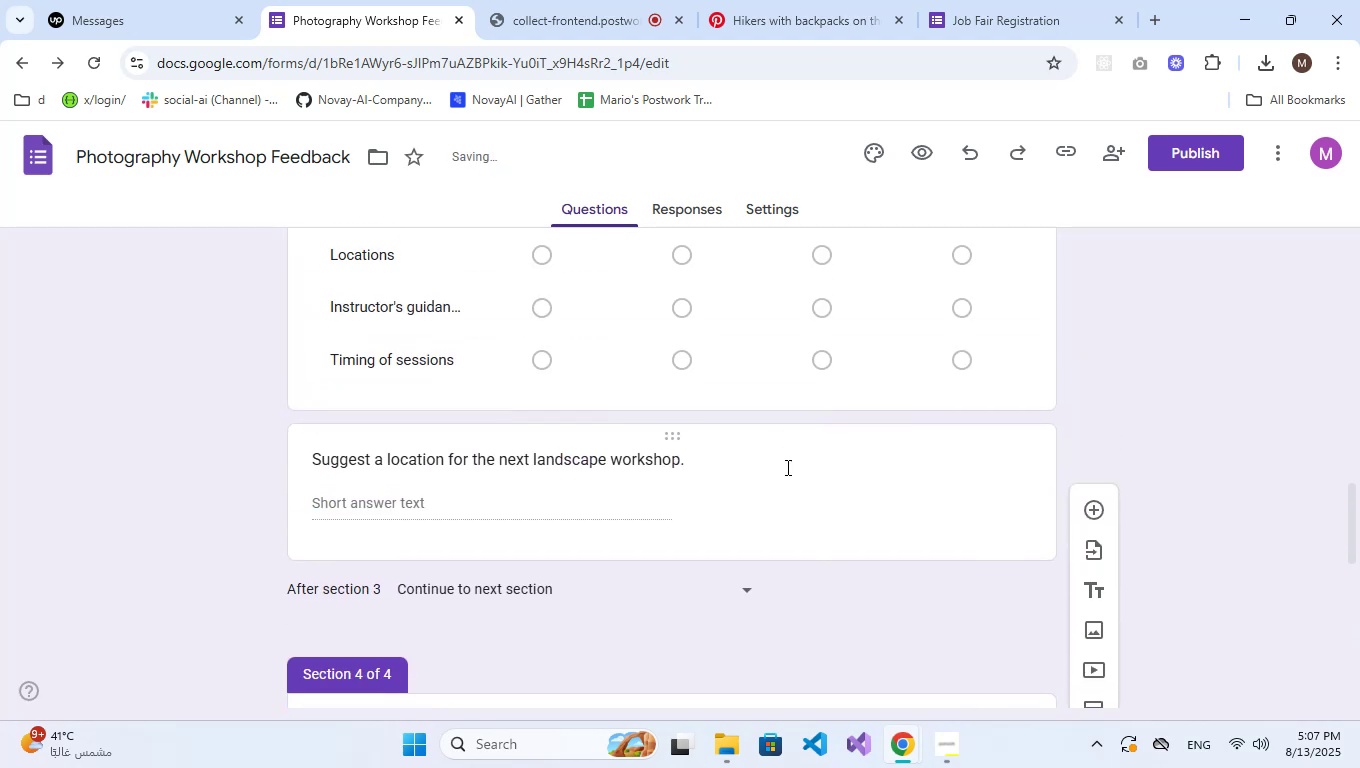 
left_click([794, 508])
 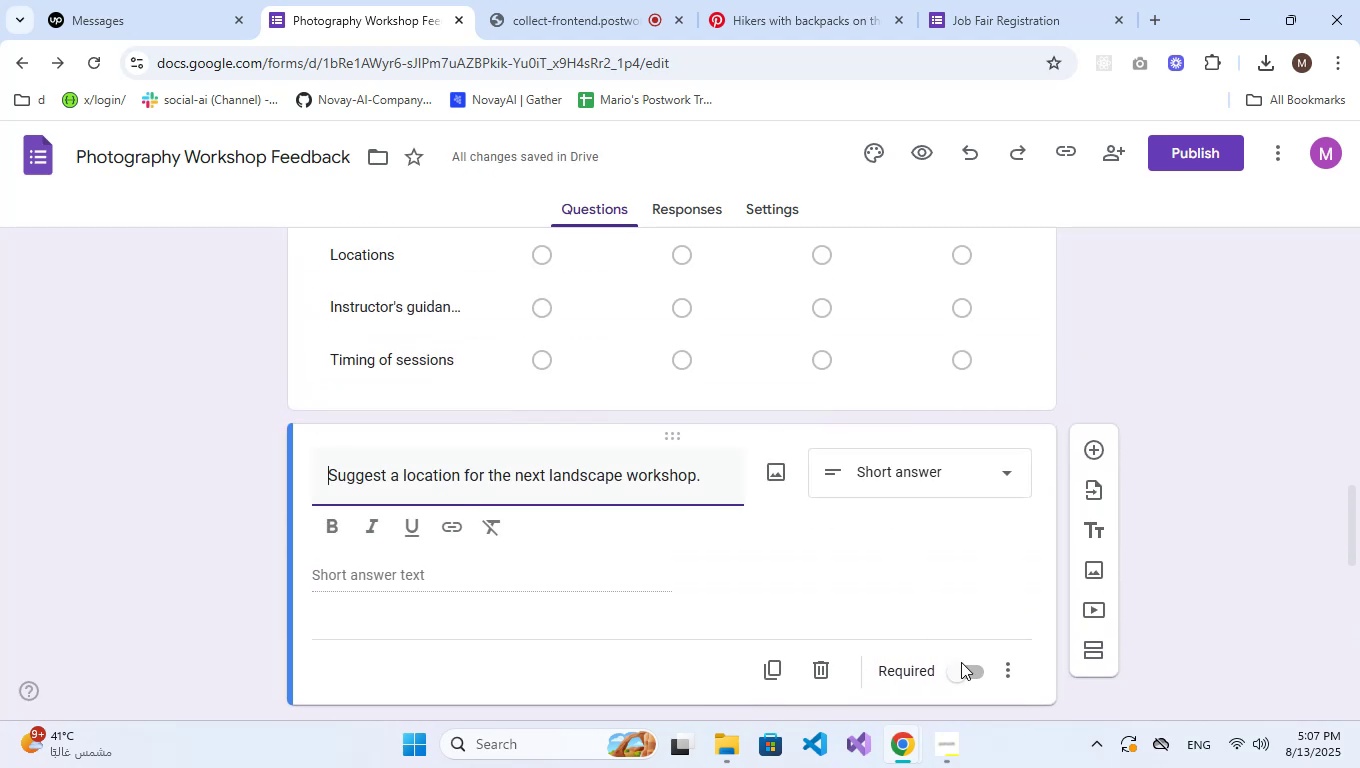 
left_click([972, 687])
 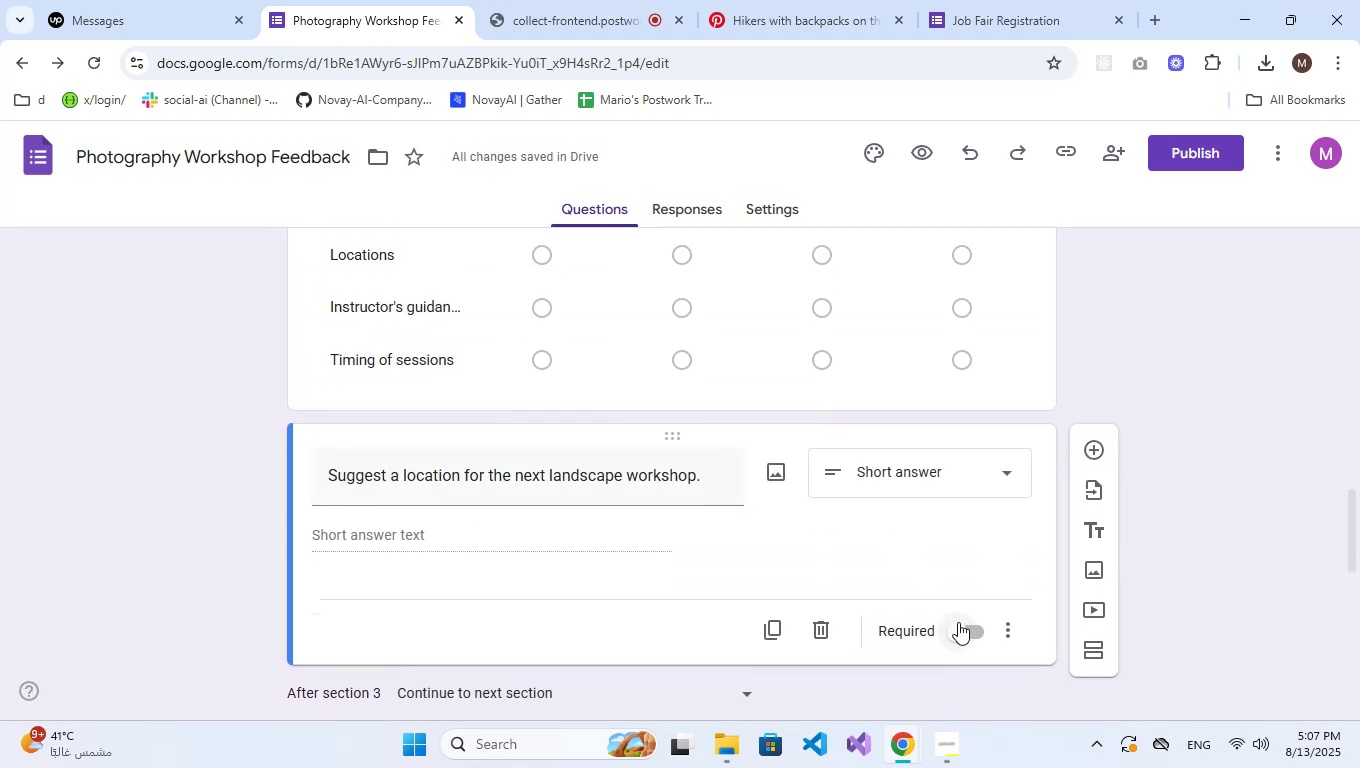 
left_click([958, 622])
 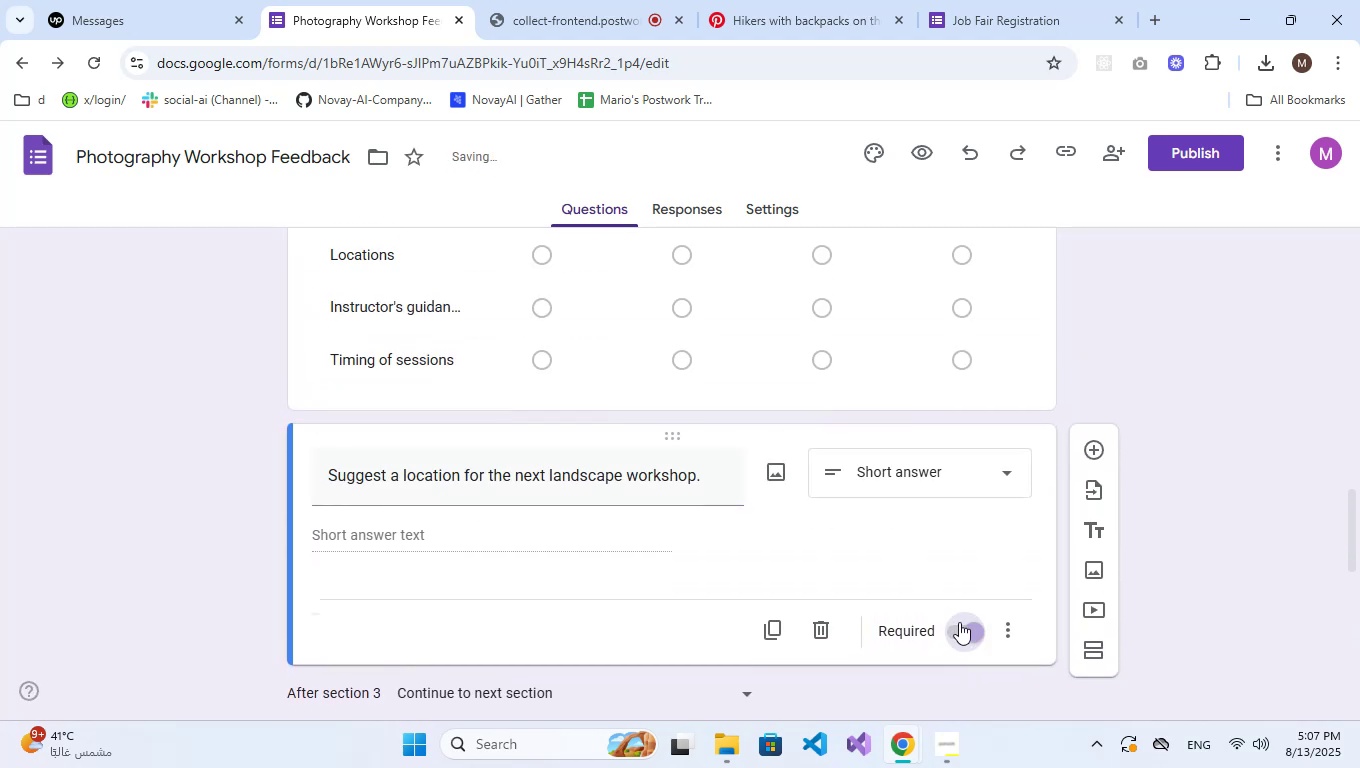 
scroll: coordinate [937, 611], scroll_direction: up, amount: 2.0
 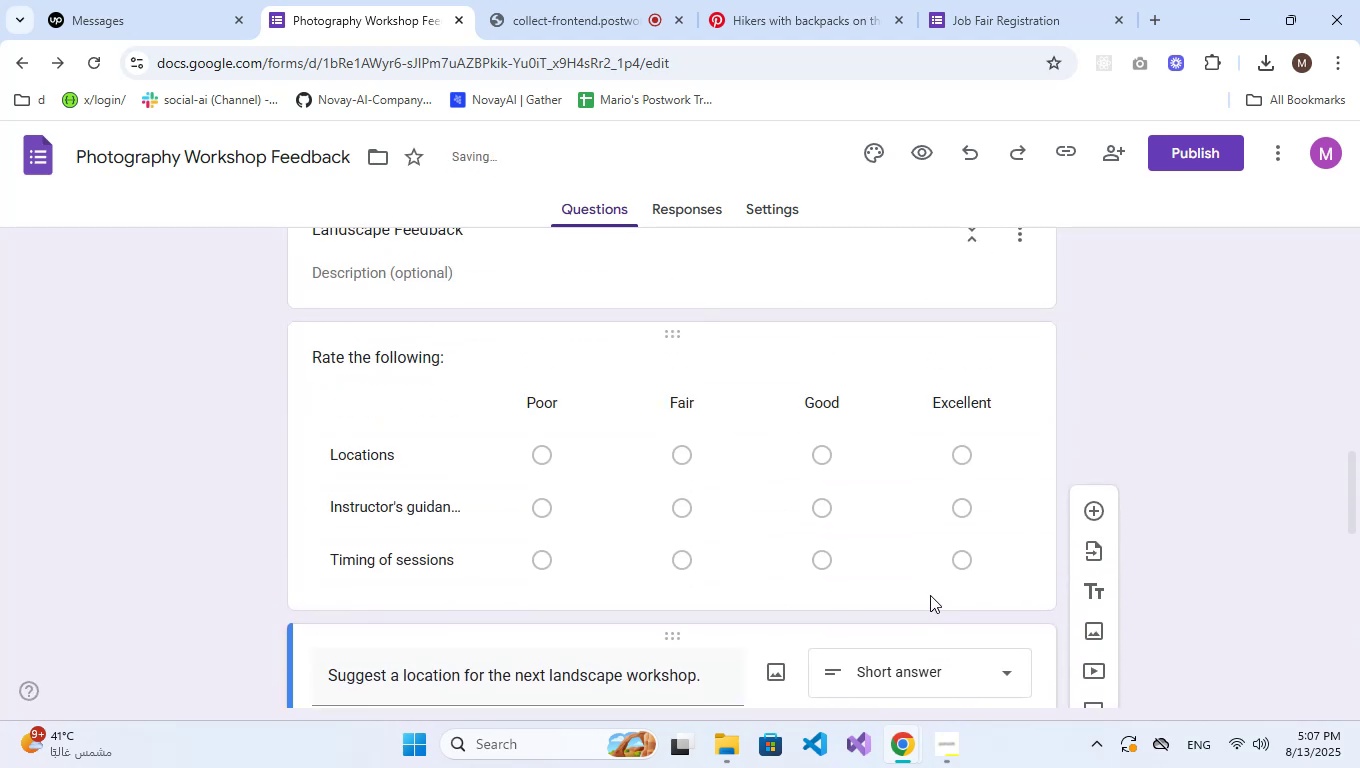 
left_click([903, 585])
 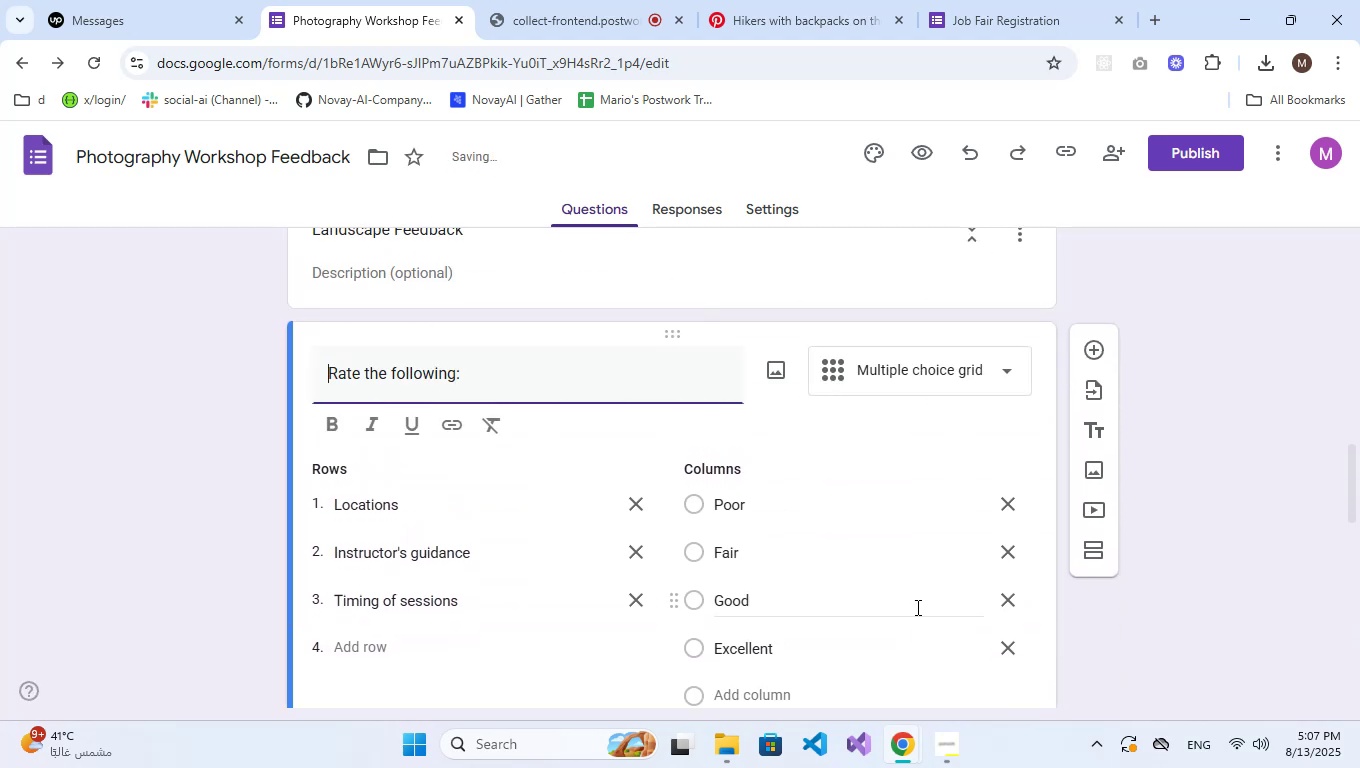 
scroll: coordinate [902, 581], scroll_direction: down, amount: 2.0
 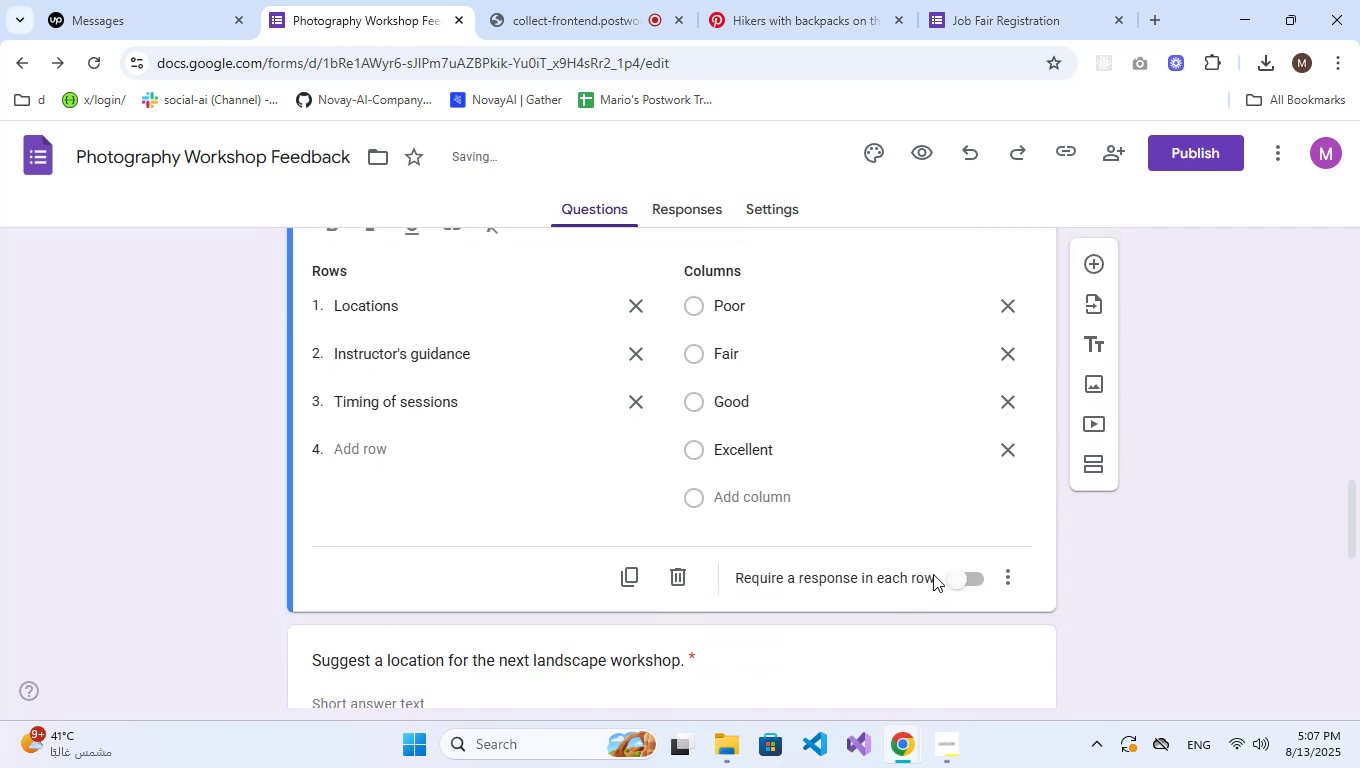 
left_click([953, 574])
 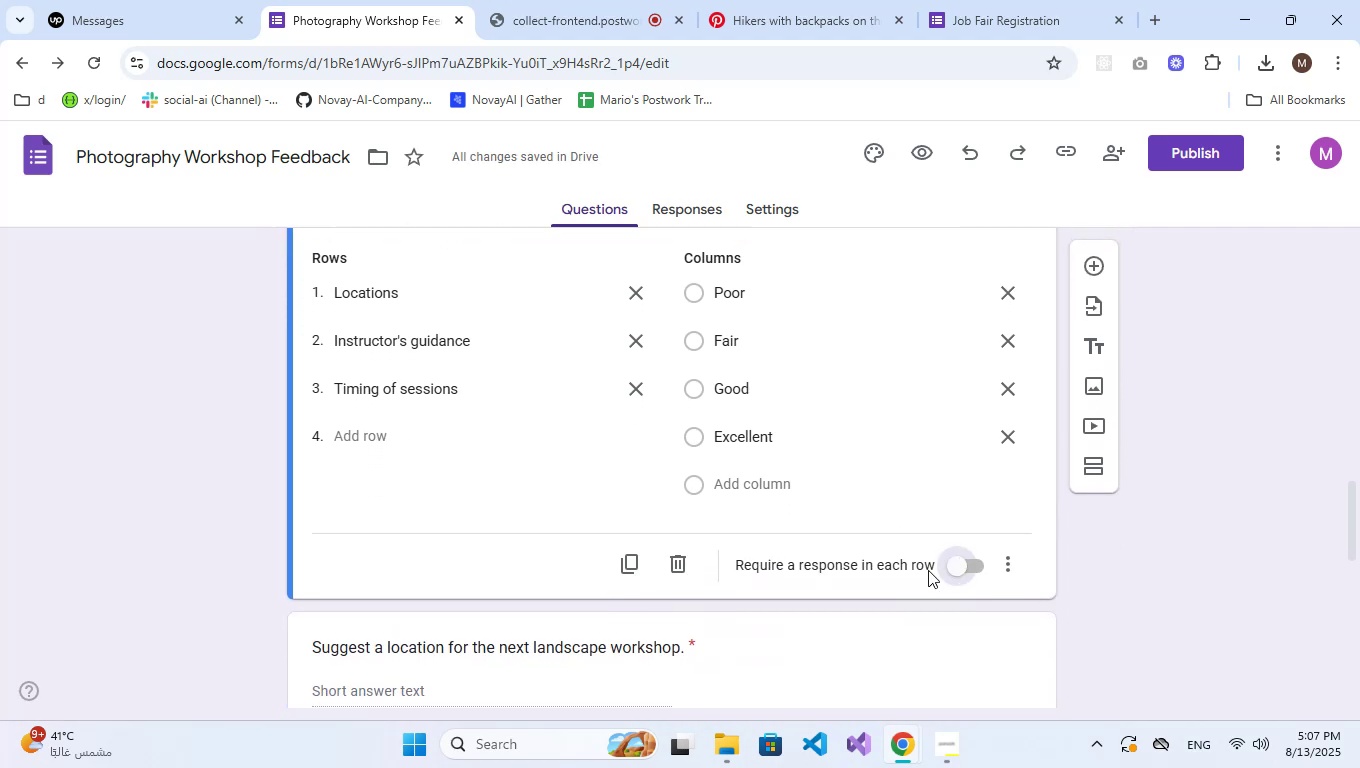 
scroll: coordinate [915, 563], scroll_direction: up, amount: 1.0
 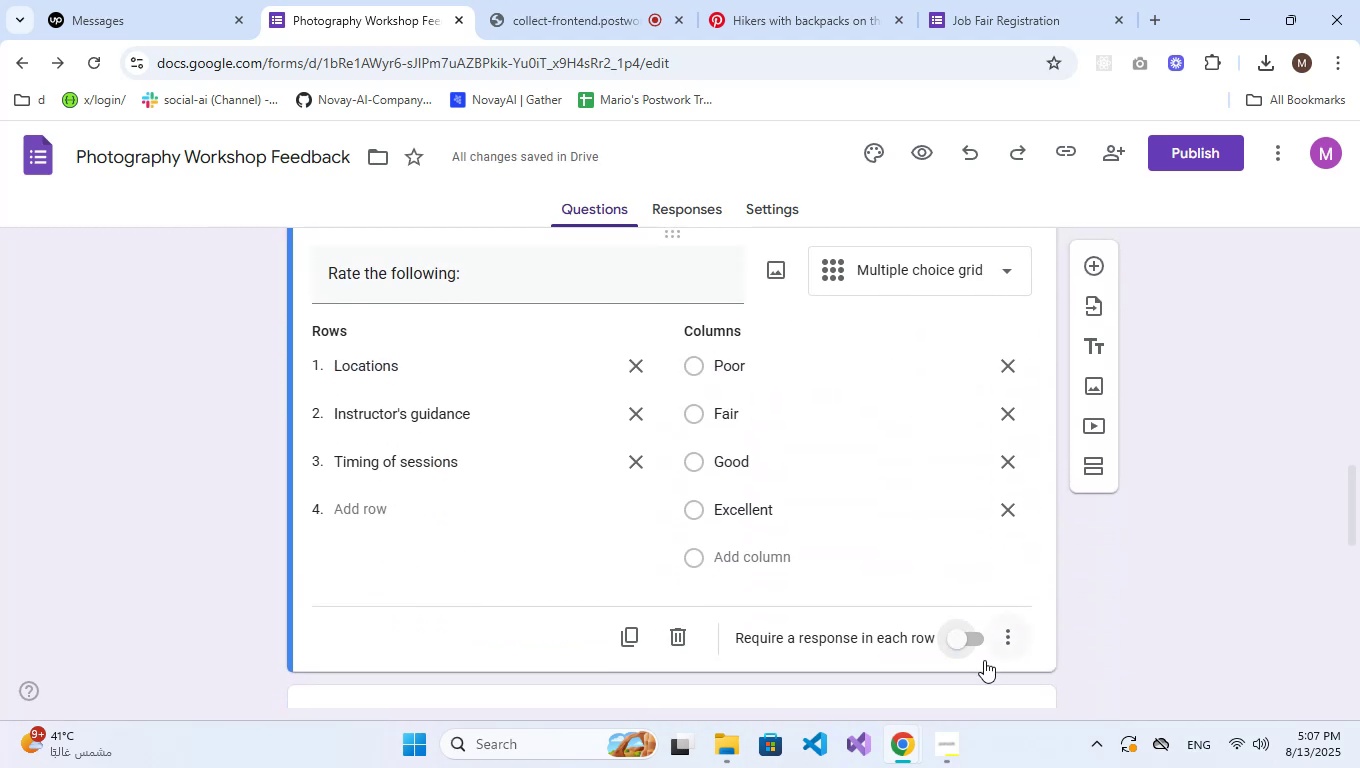 
left_click([971, 642])
 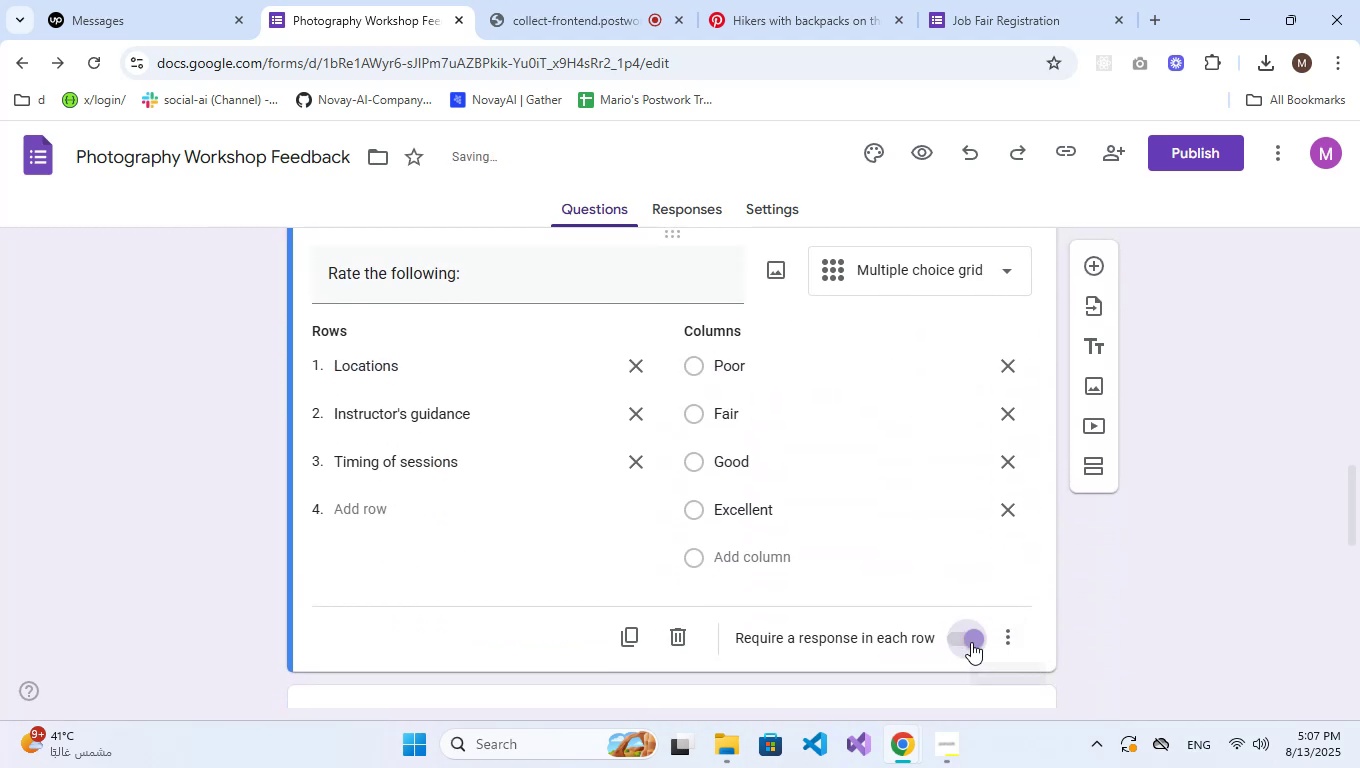 
scroll: coordinate [841, 560], scroll_direction: up, amount: 5.0
 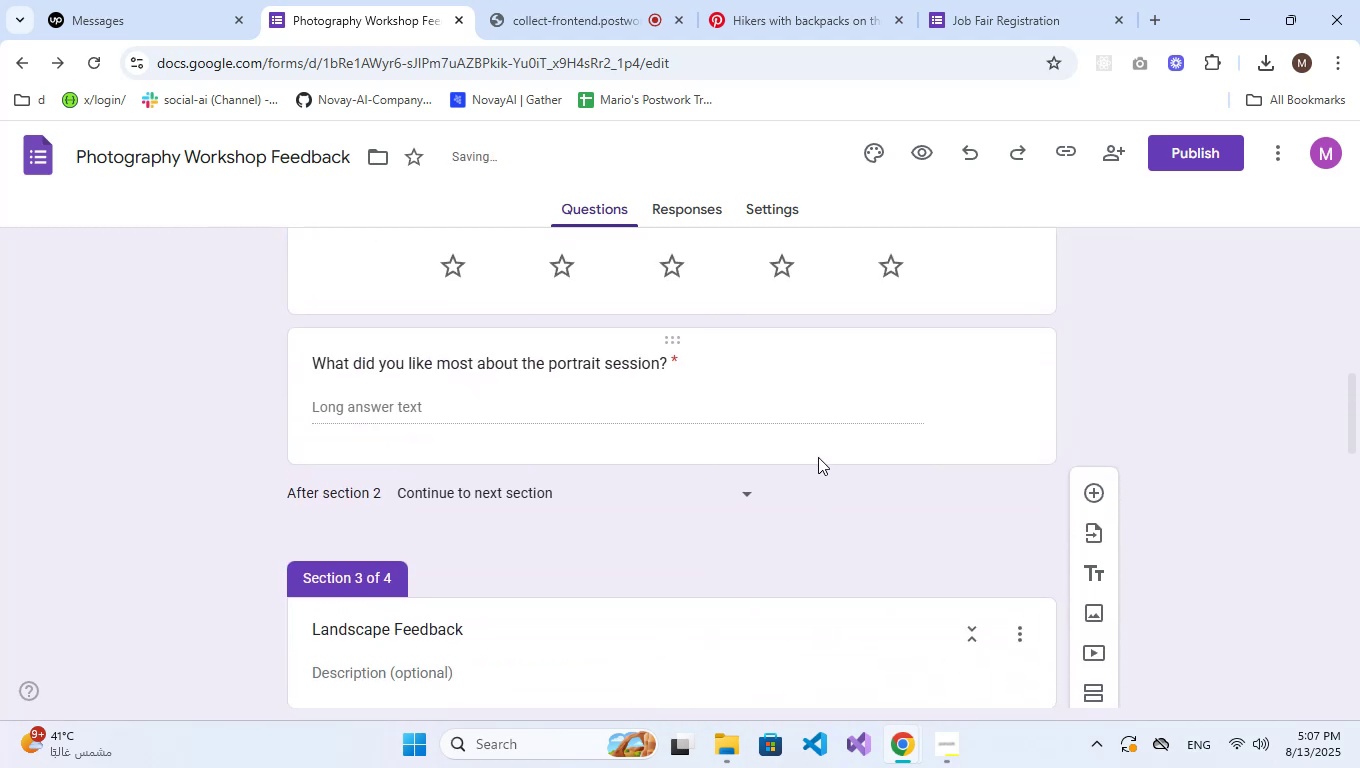 
left_click([815, 416])
 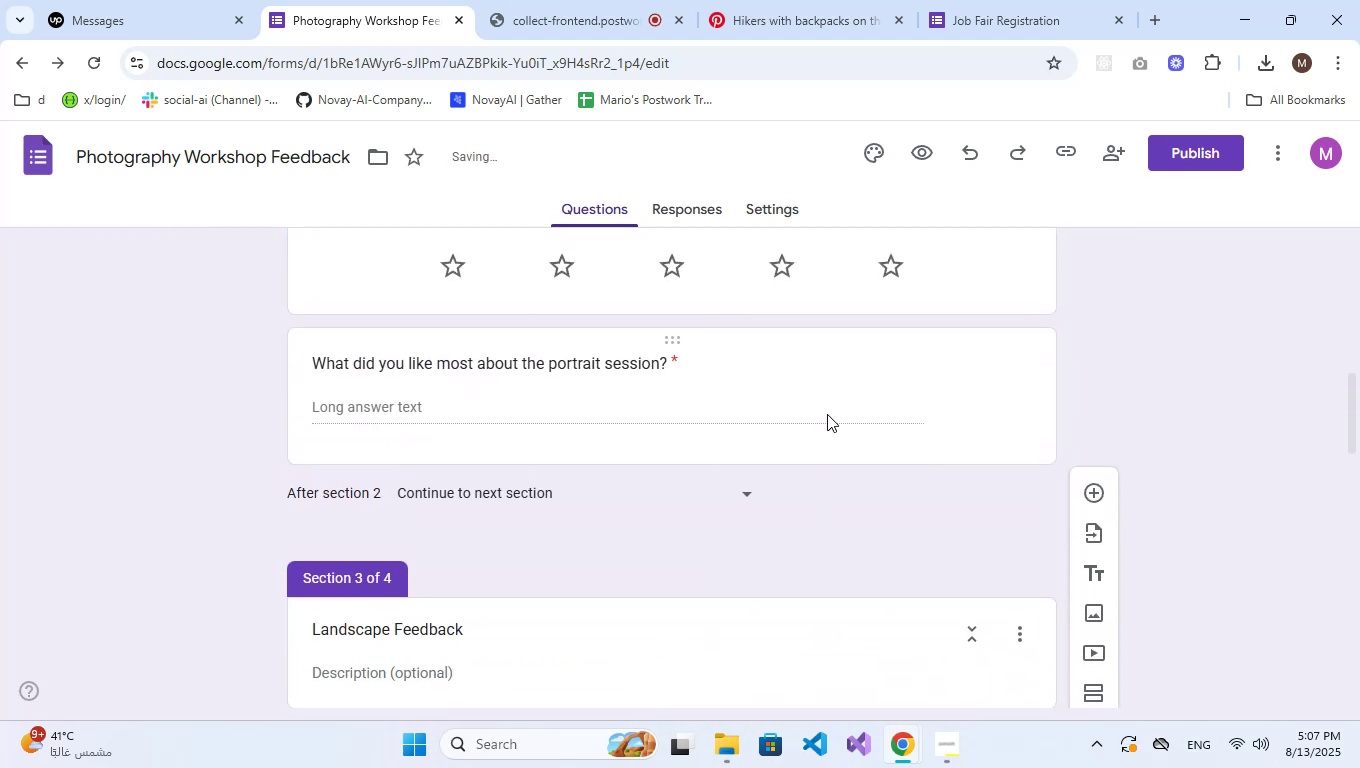 
left_click([834, 362])
 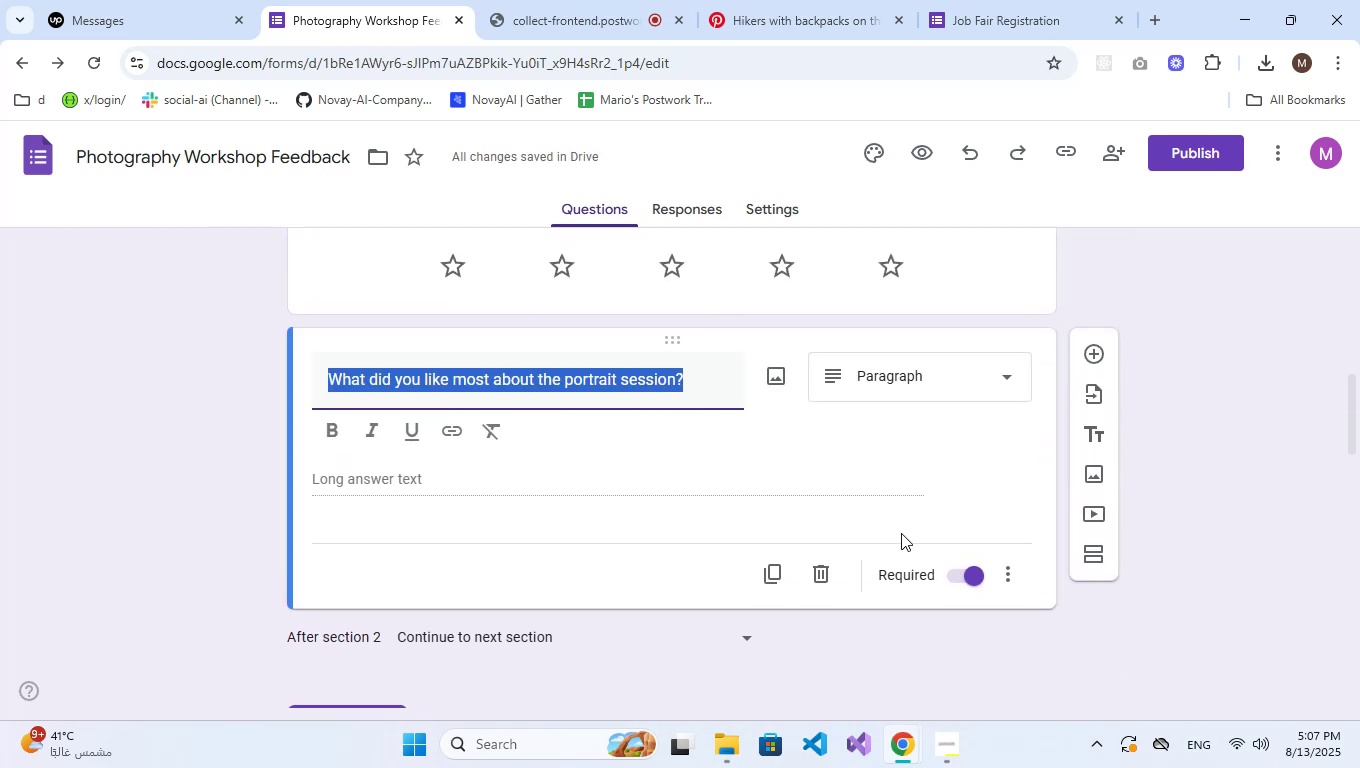 
scroll: coordinate [848, 491], scroll_direction: up, amount: 4.0
 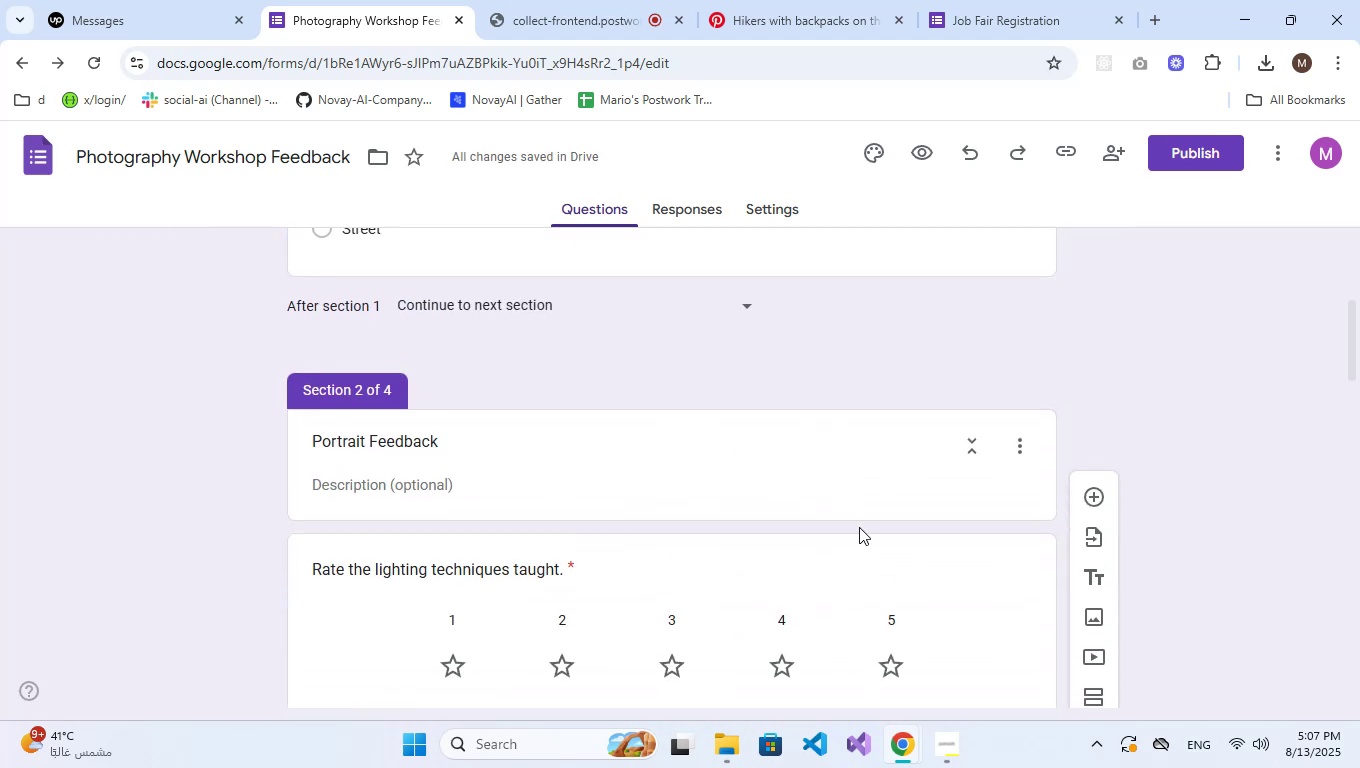 
left_click([859, 546])
 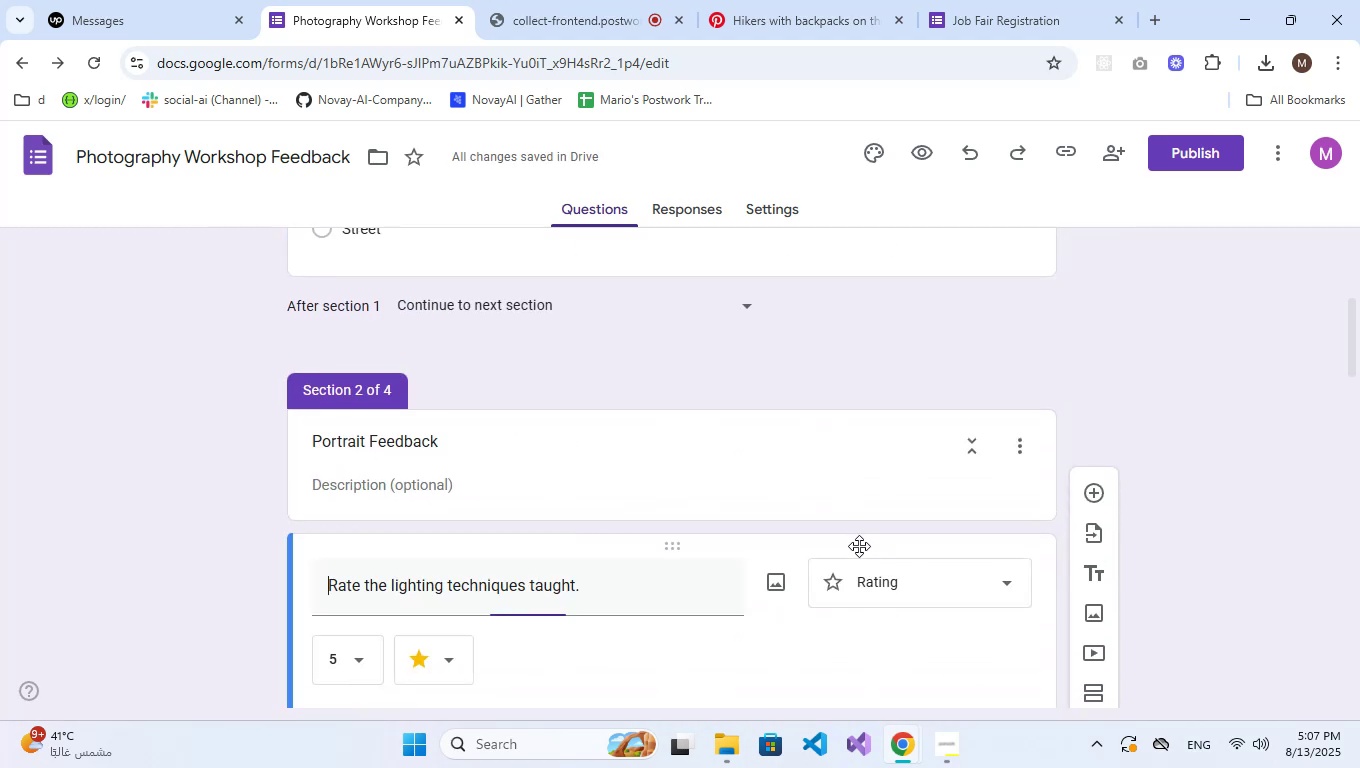 
scroll: coordinate [764, 490], scroll_direction: up, amount: 4.0
 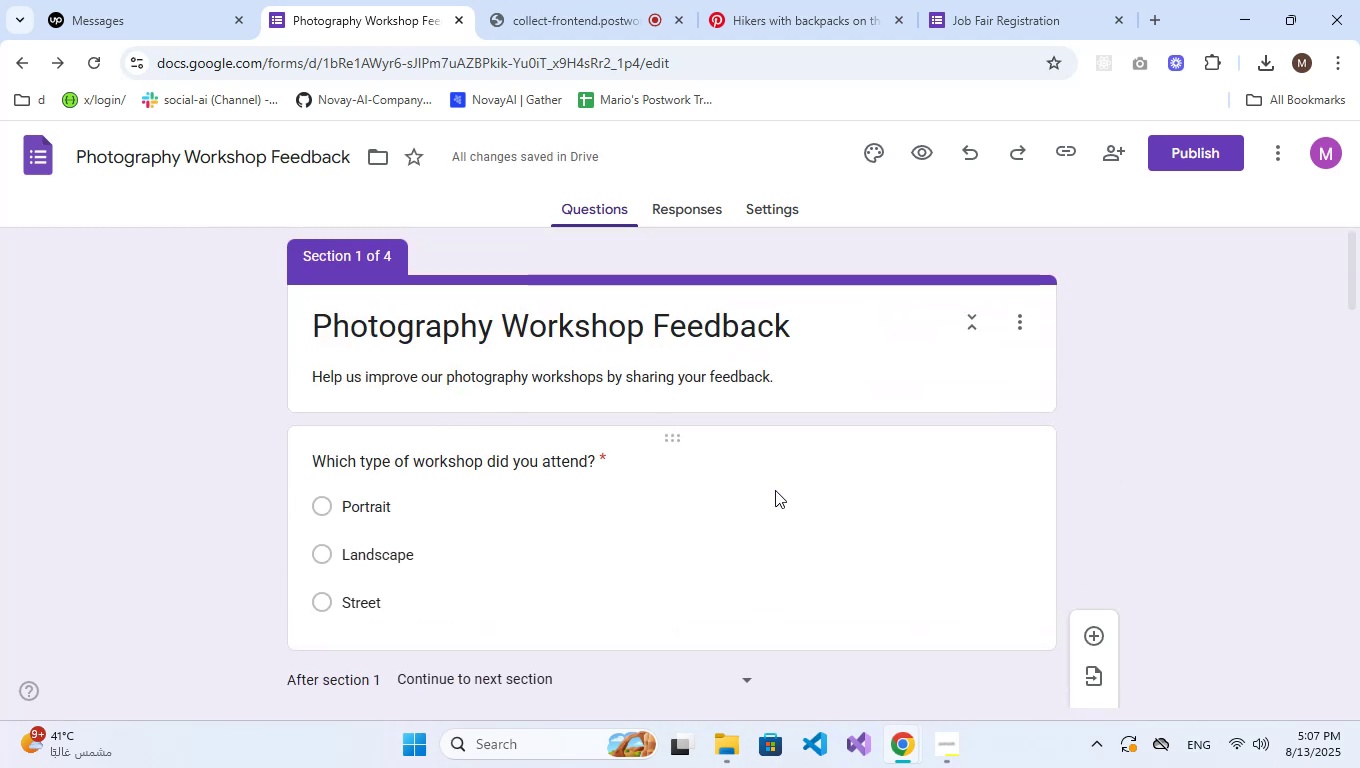 
left_click([782, 530])
 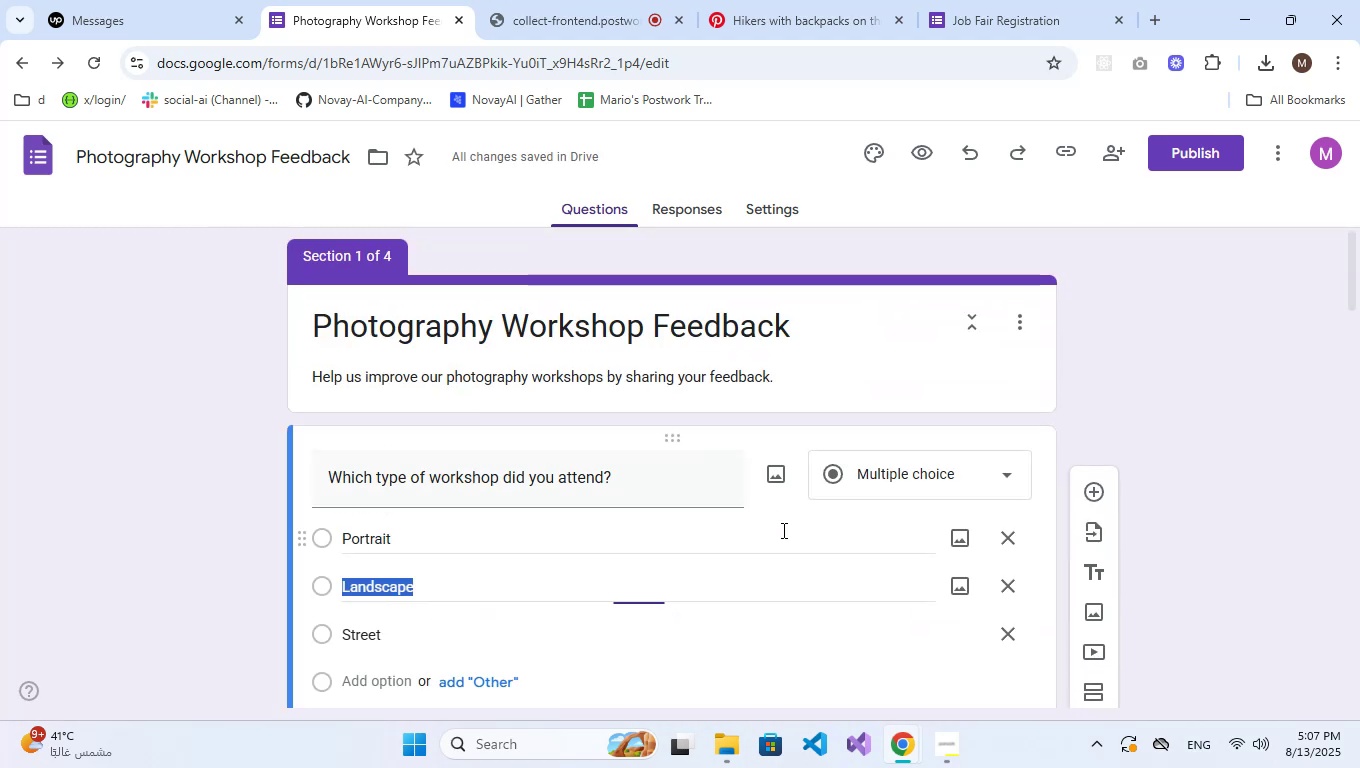 
scroll: coordinate [838, 537], scroll_direction: down, amount: 3.0
 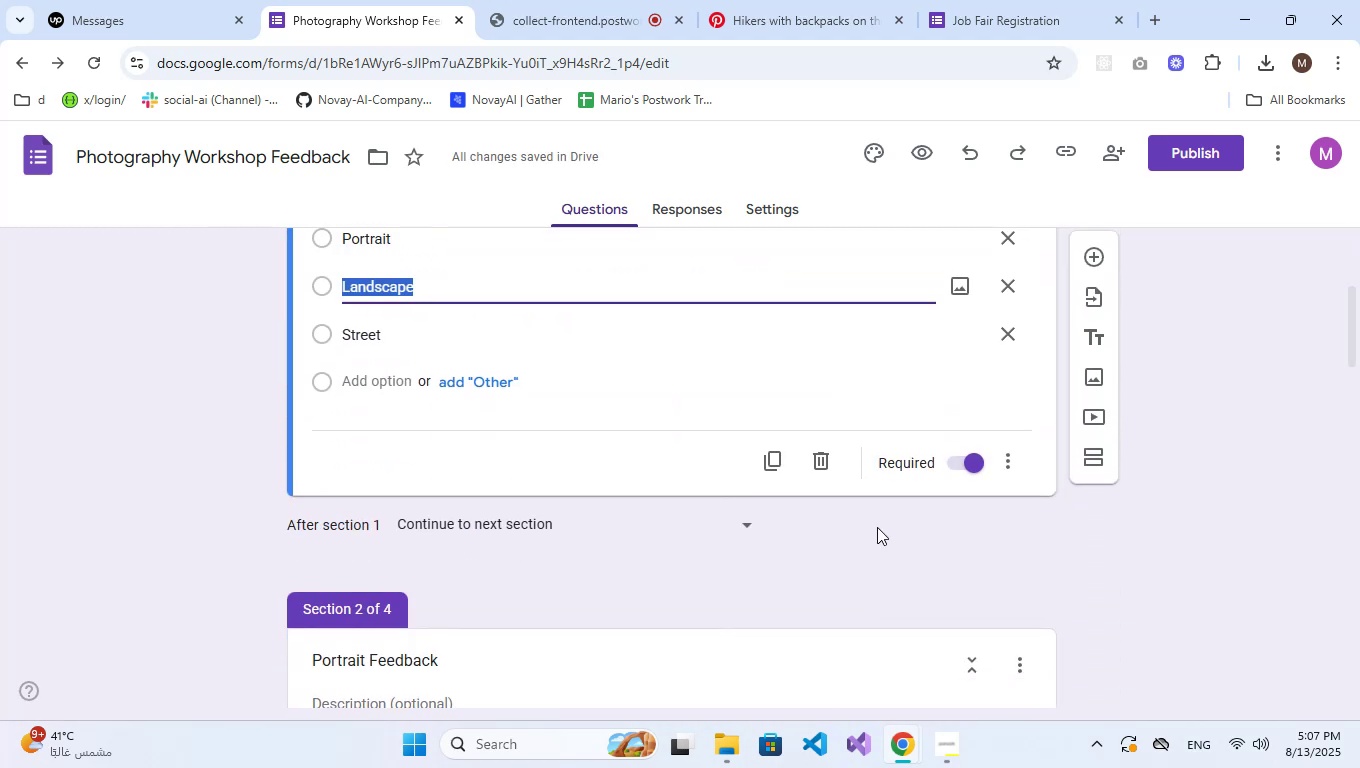 
scroll: coordinate [915, 505], scroll_direction: up, amount: 4.0
 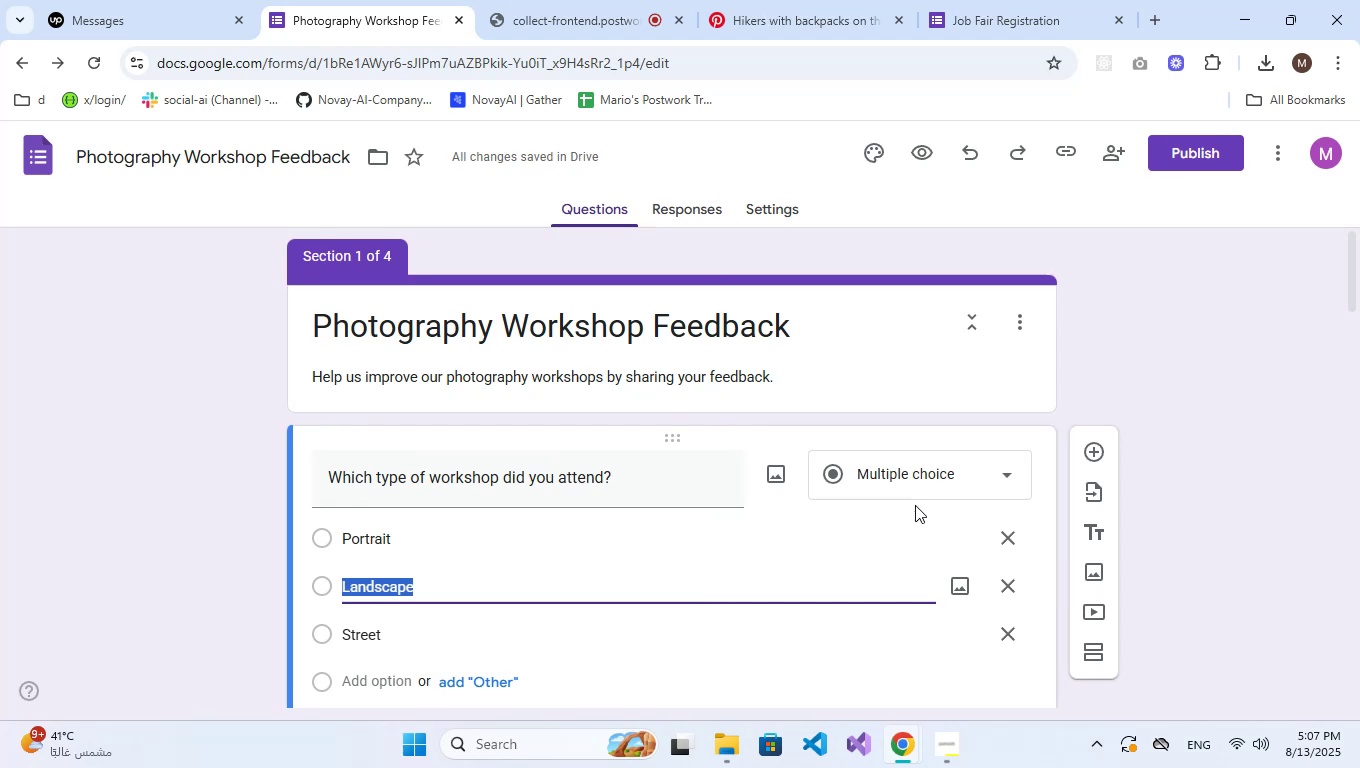 
scroll: coordinate [915, 505], scroll_direction: down, amount: 4.0
 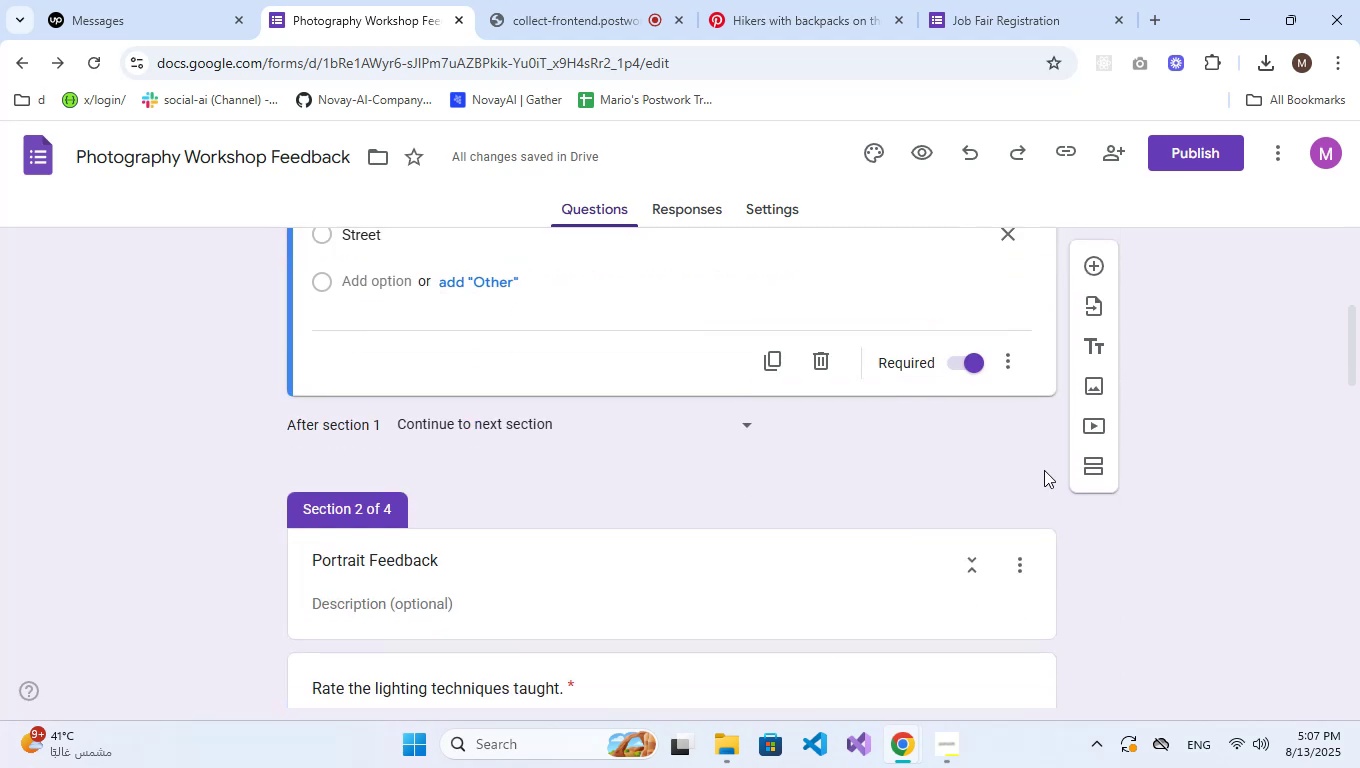 
left_click([1316, 443])
 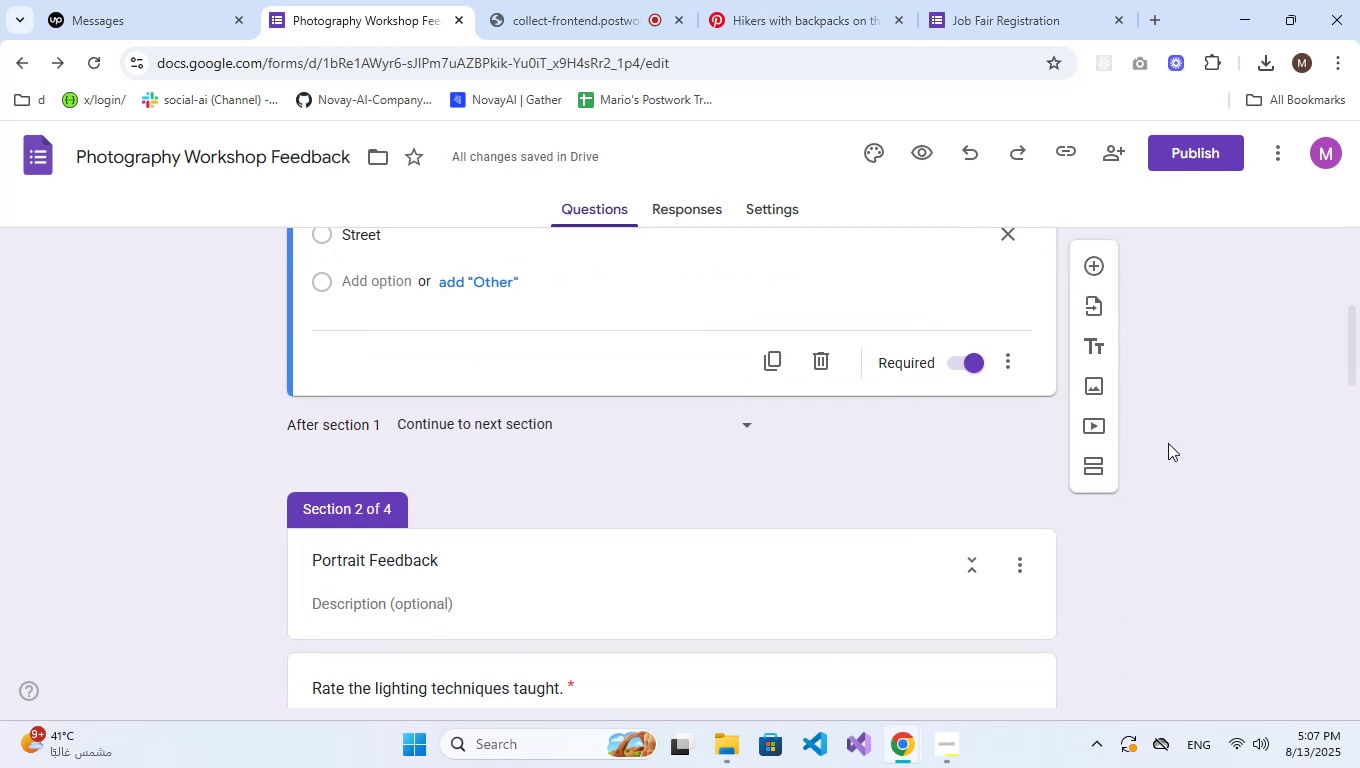 
scroll: coordinate [780, 381], scroll_direction: up, amount: 2.0
 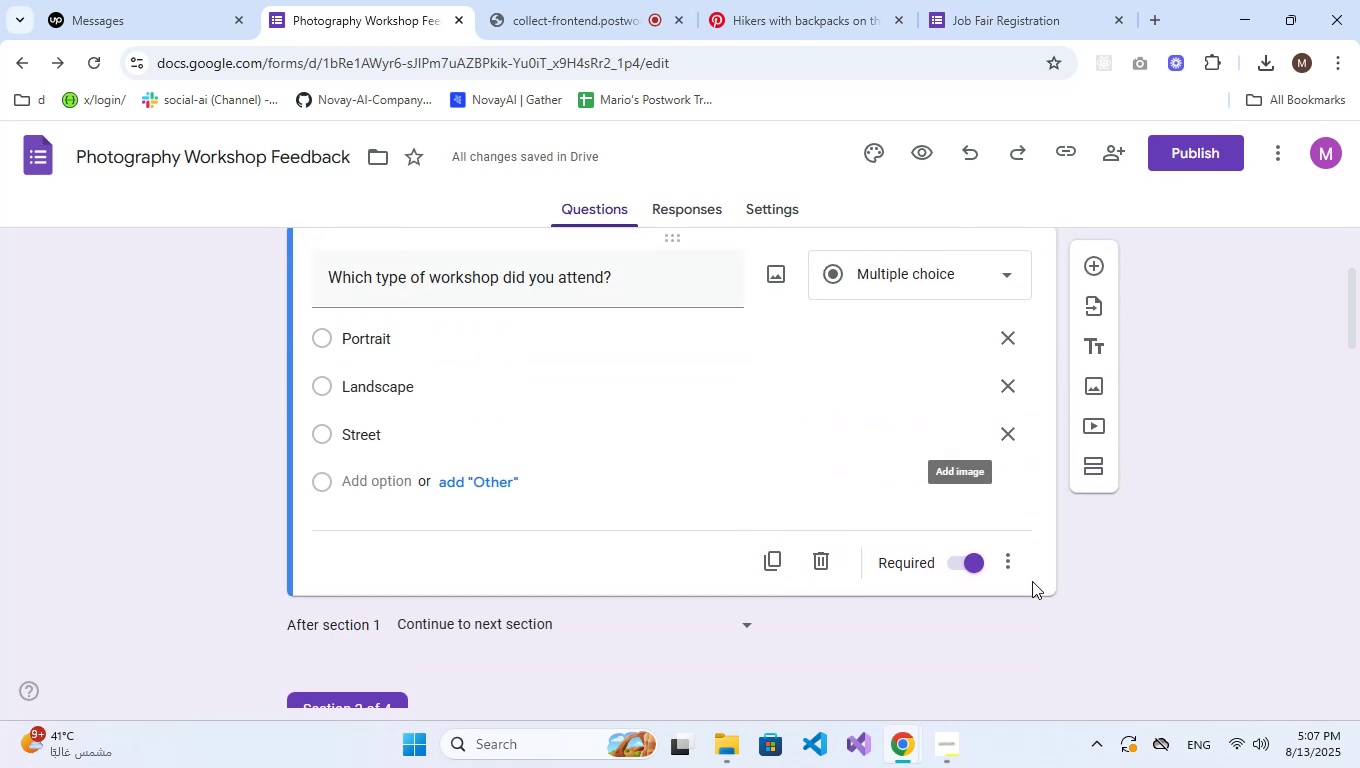 
left_click([1015, 564])
 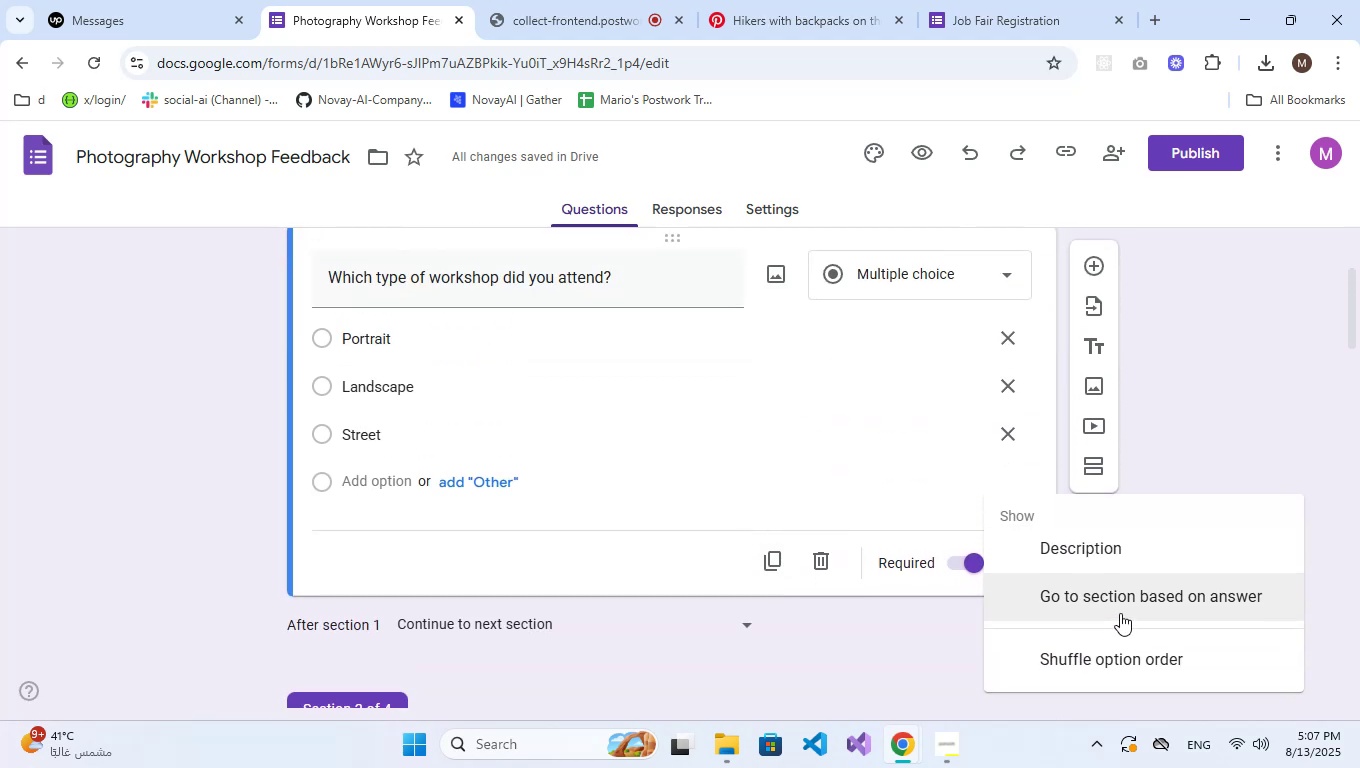 
left_click([1122, 606])
 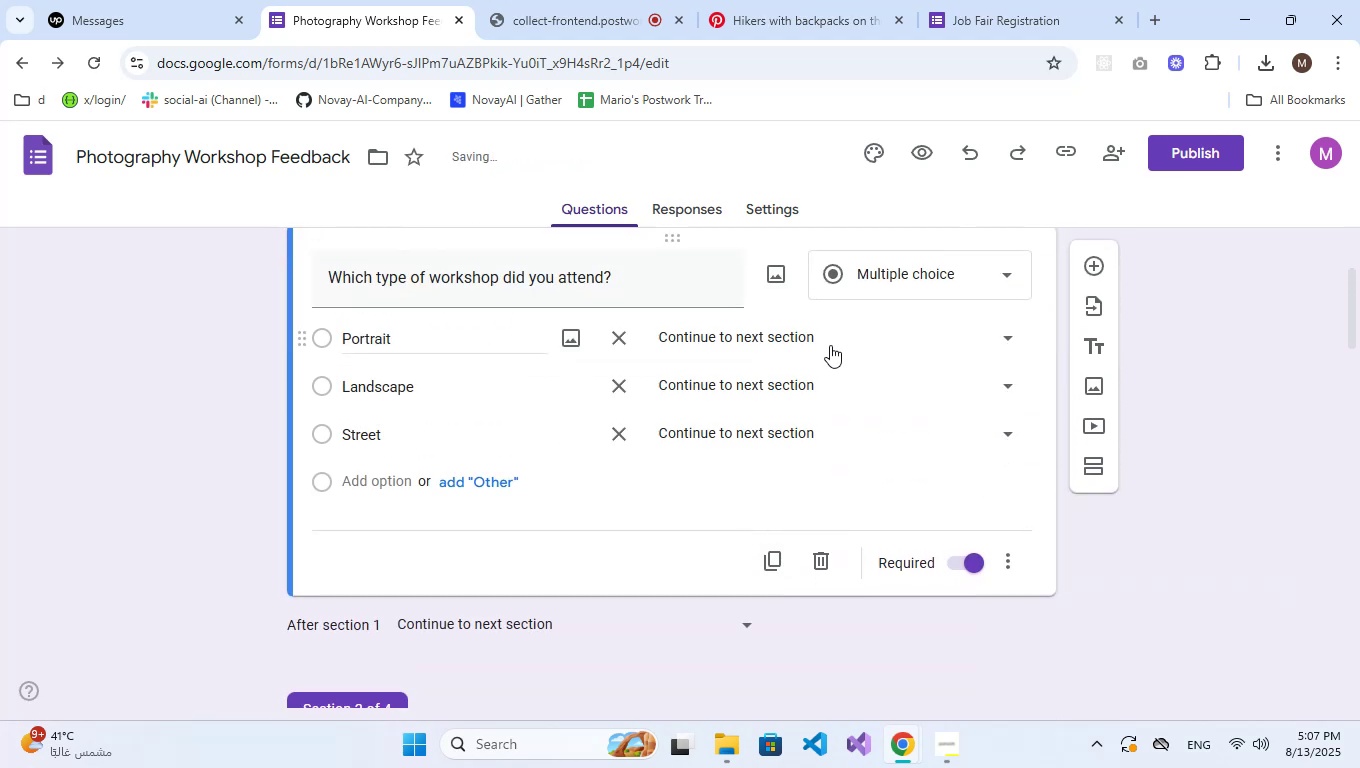 
left_click([829, 337])
 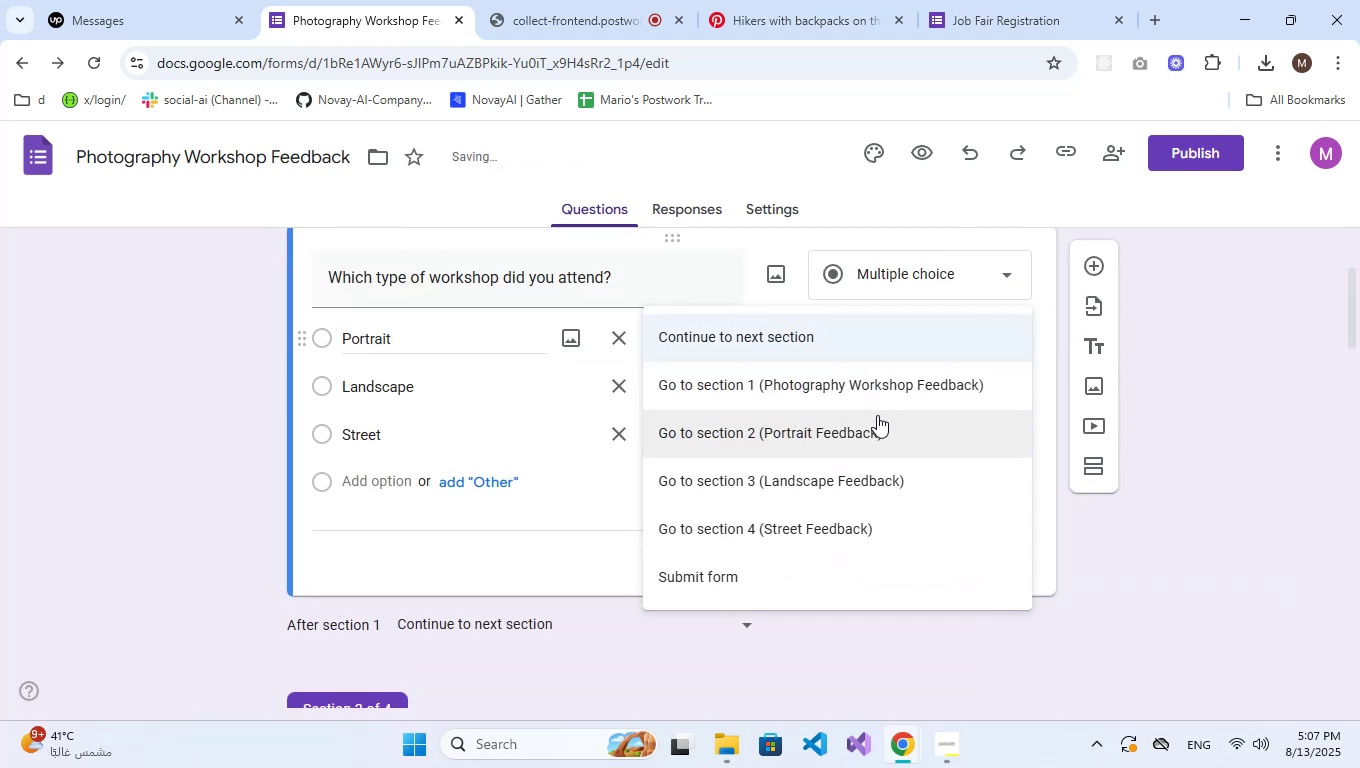 
left_click([874, 427])
 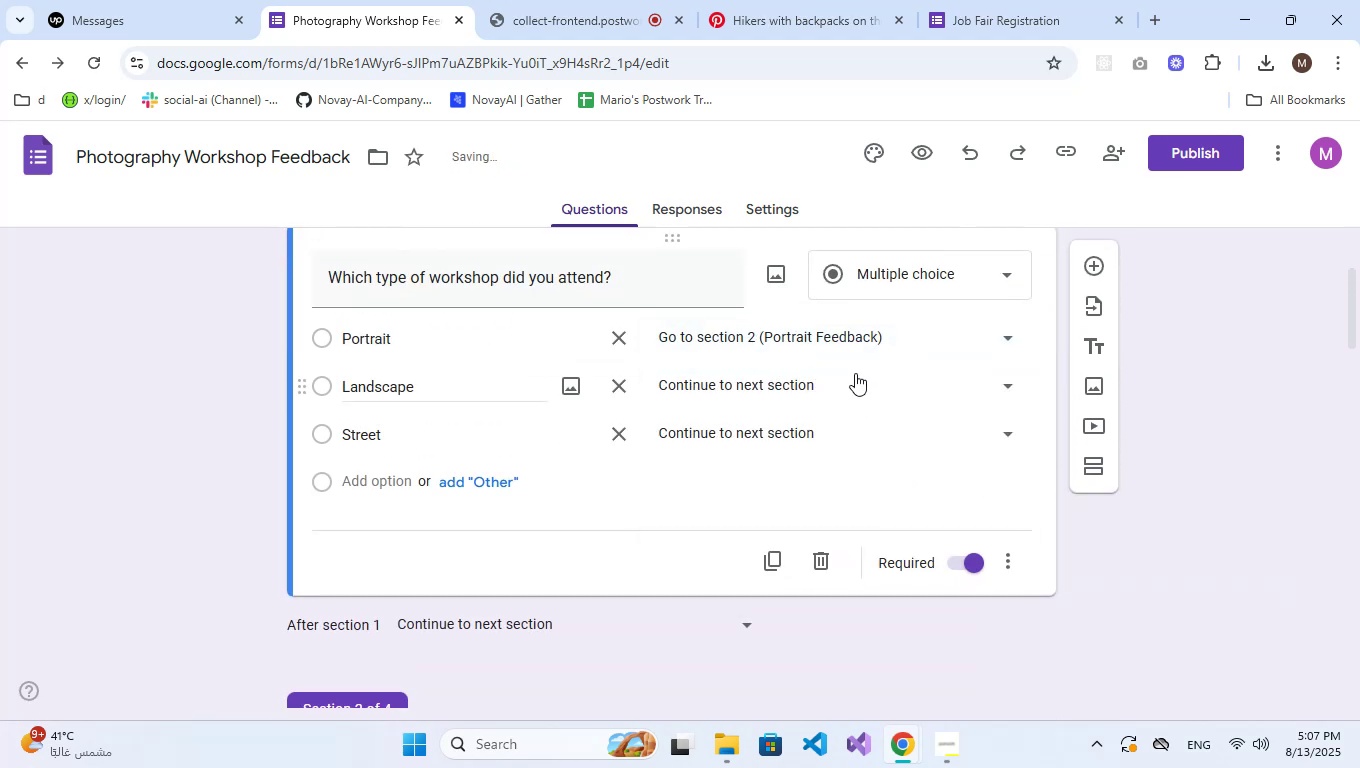 
left_click([845, 379])
 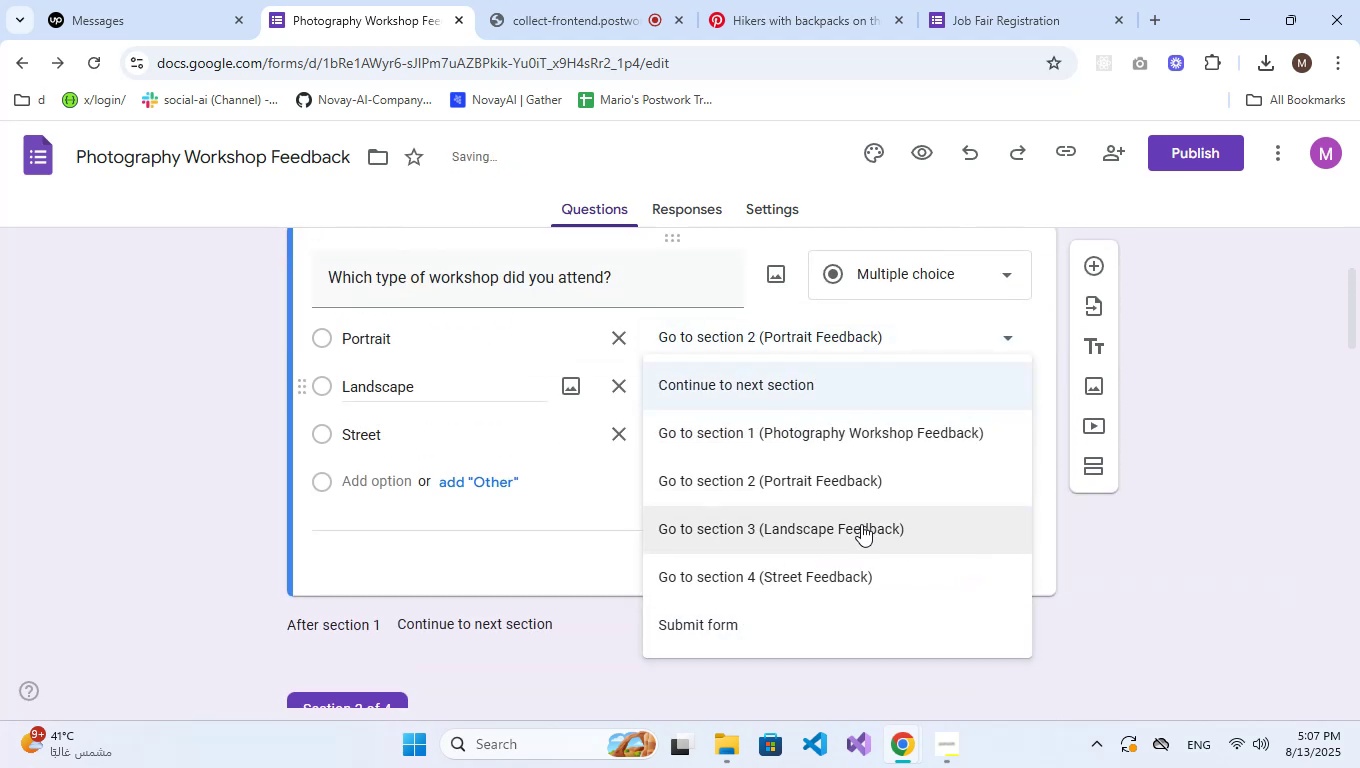 
left_click([861, 524])
 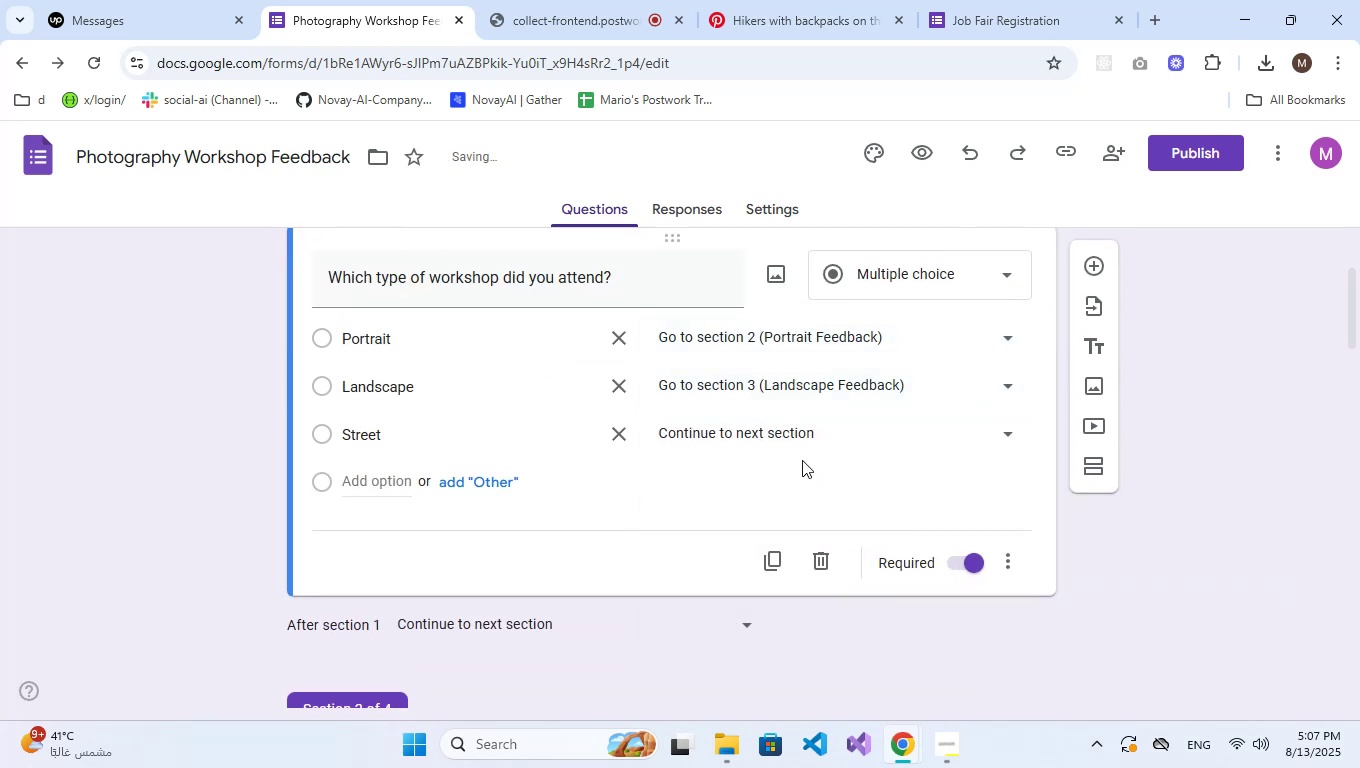 
left_click([826, 428])
 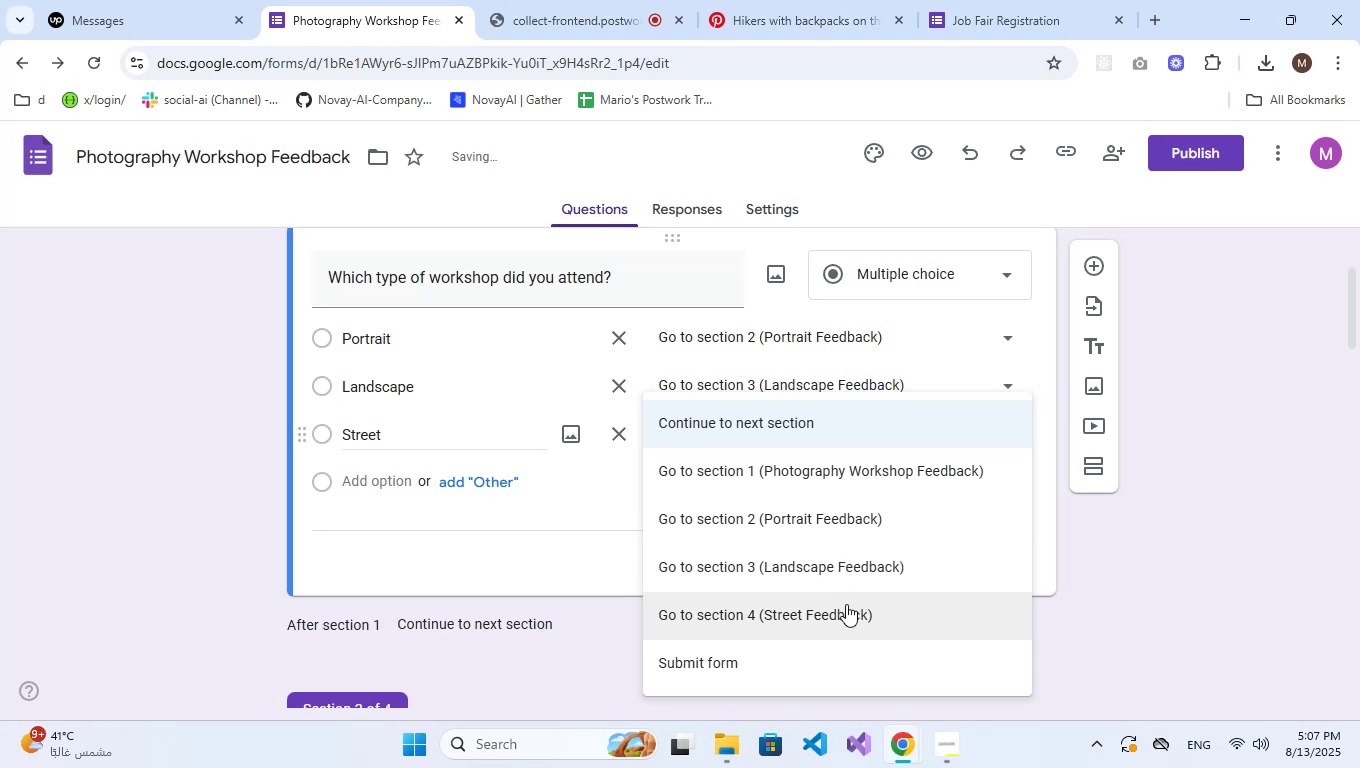 
left_click([846, 604])
 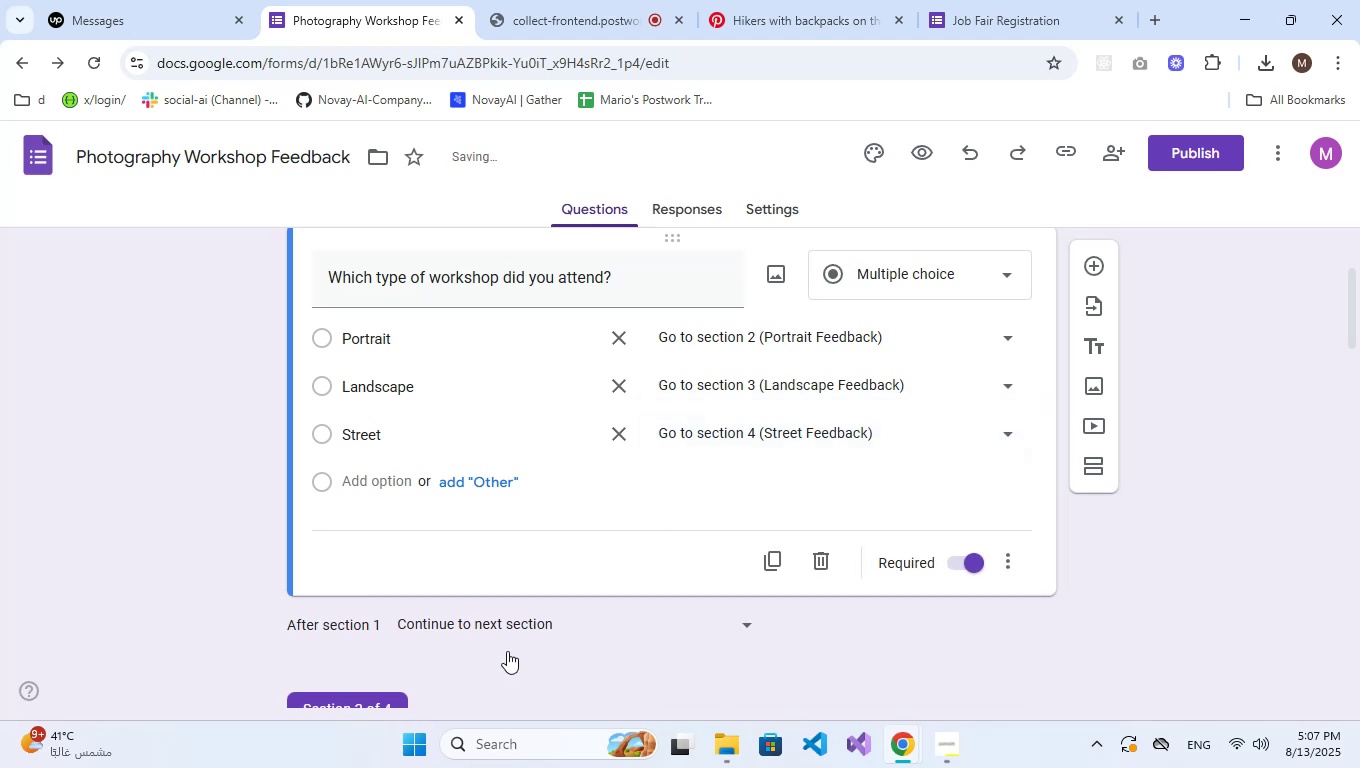 
left_click([499, 623])
 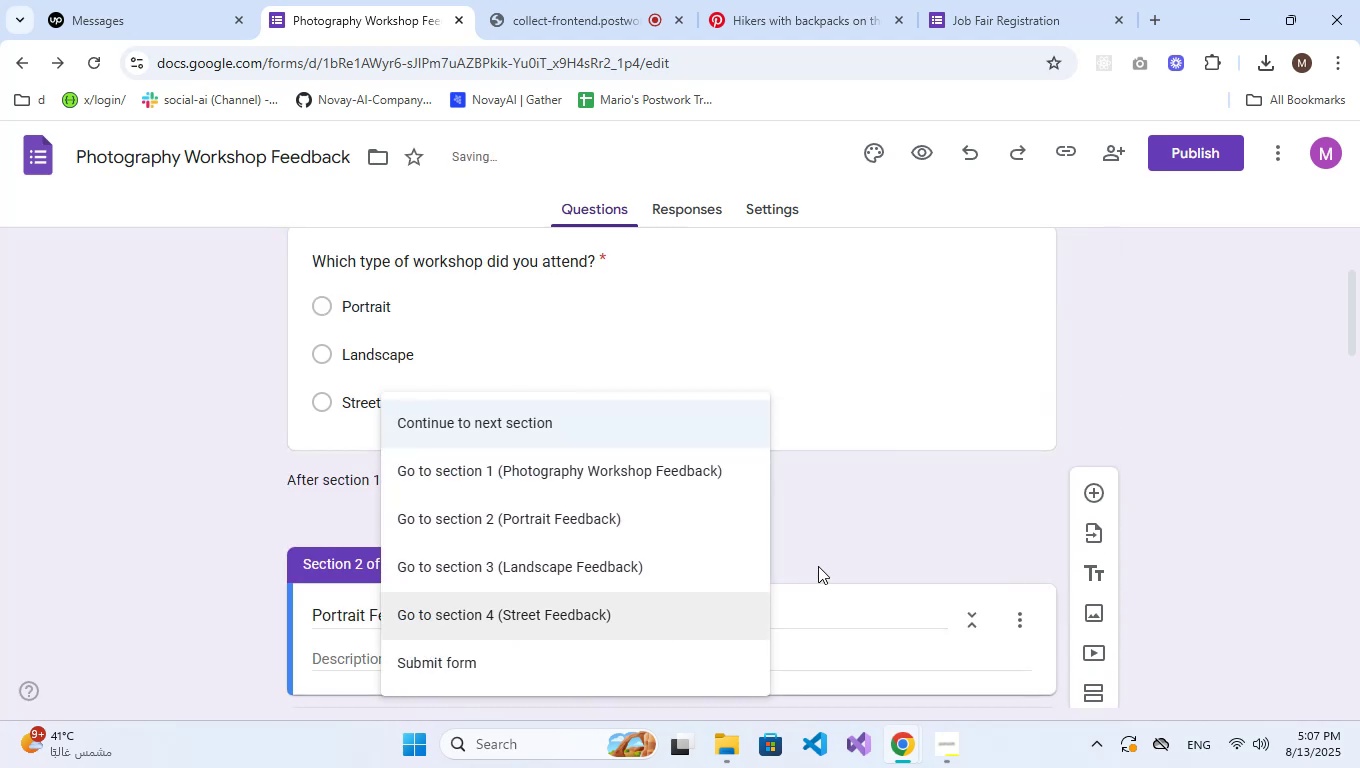 
left_click([834, 519])
 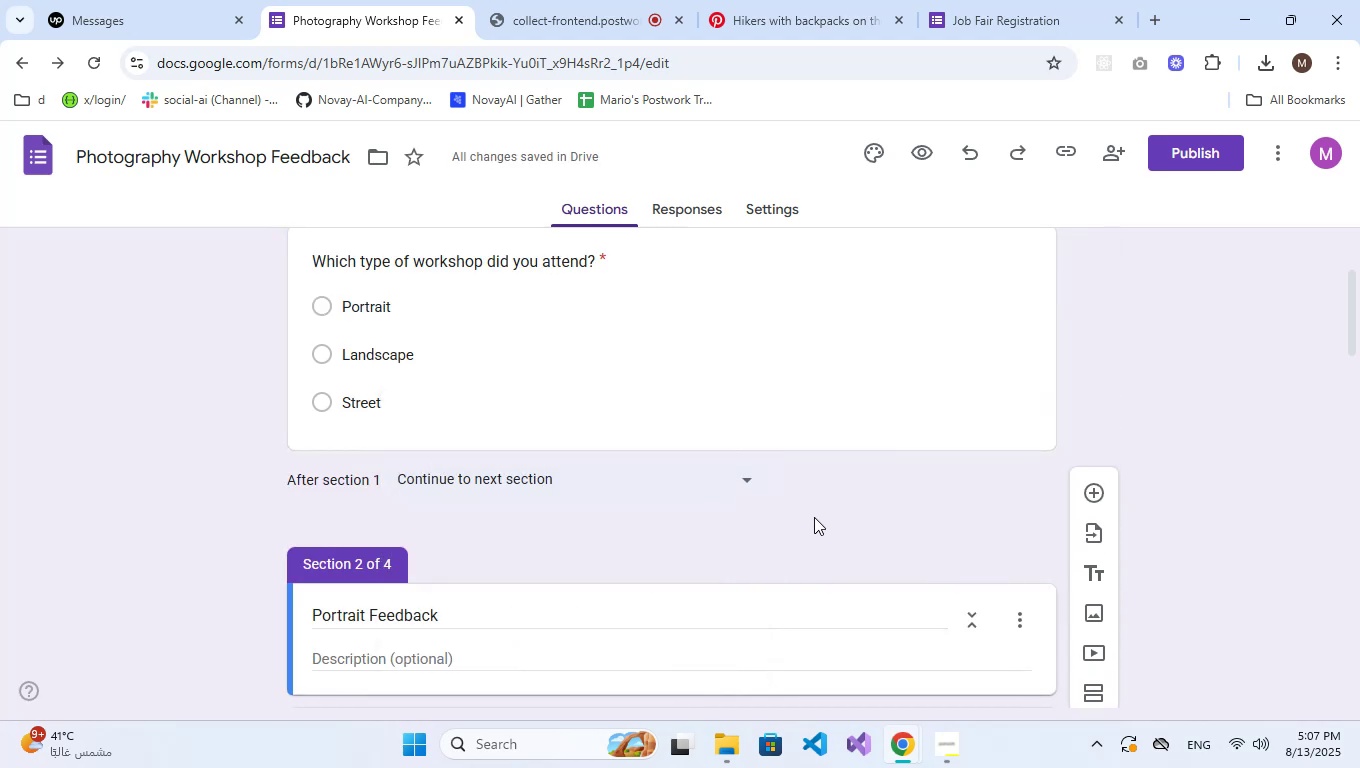 
scroll: coordinate [704, 517], scroll_direction: up, amount: 2.0
 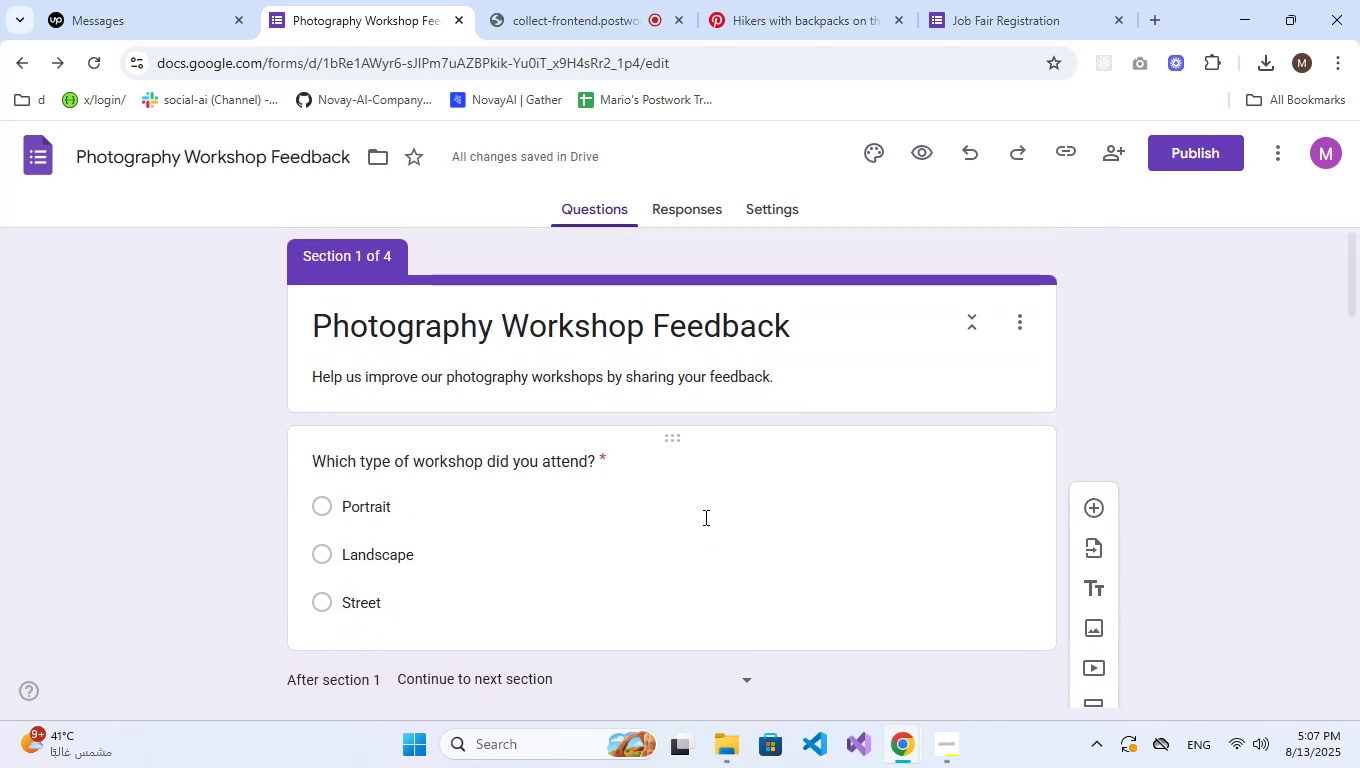 
left_click([784, 512])
 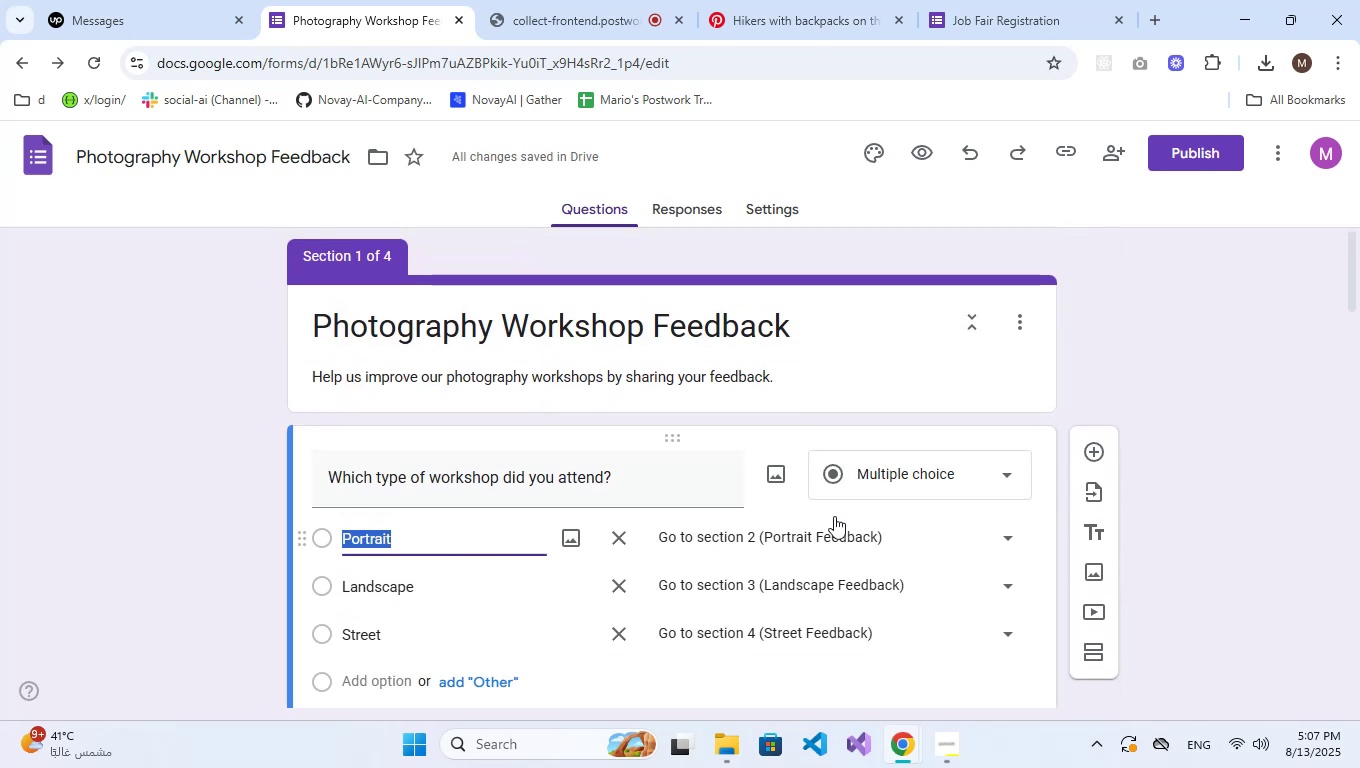 
scroll: coordinate [806, 534], scroll_direction: down, amount: 4.0
 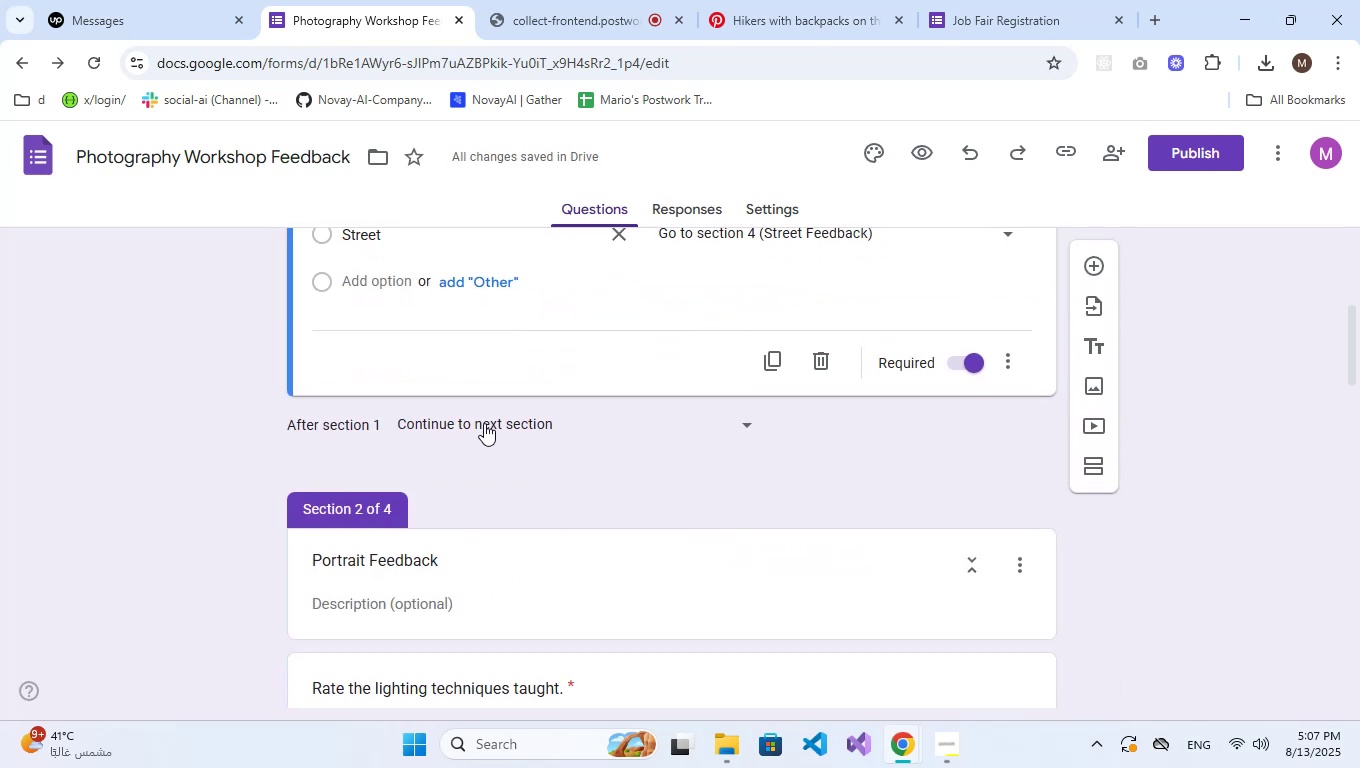 
left_click([484, 423])
 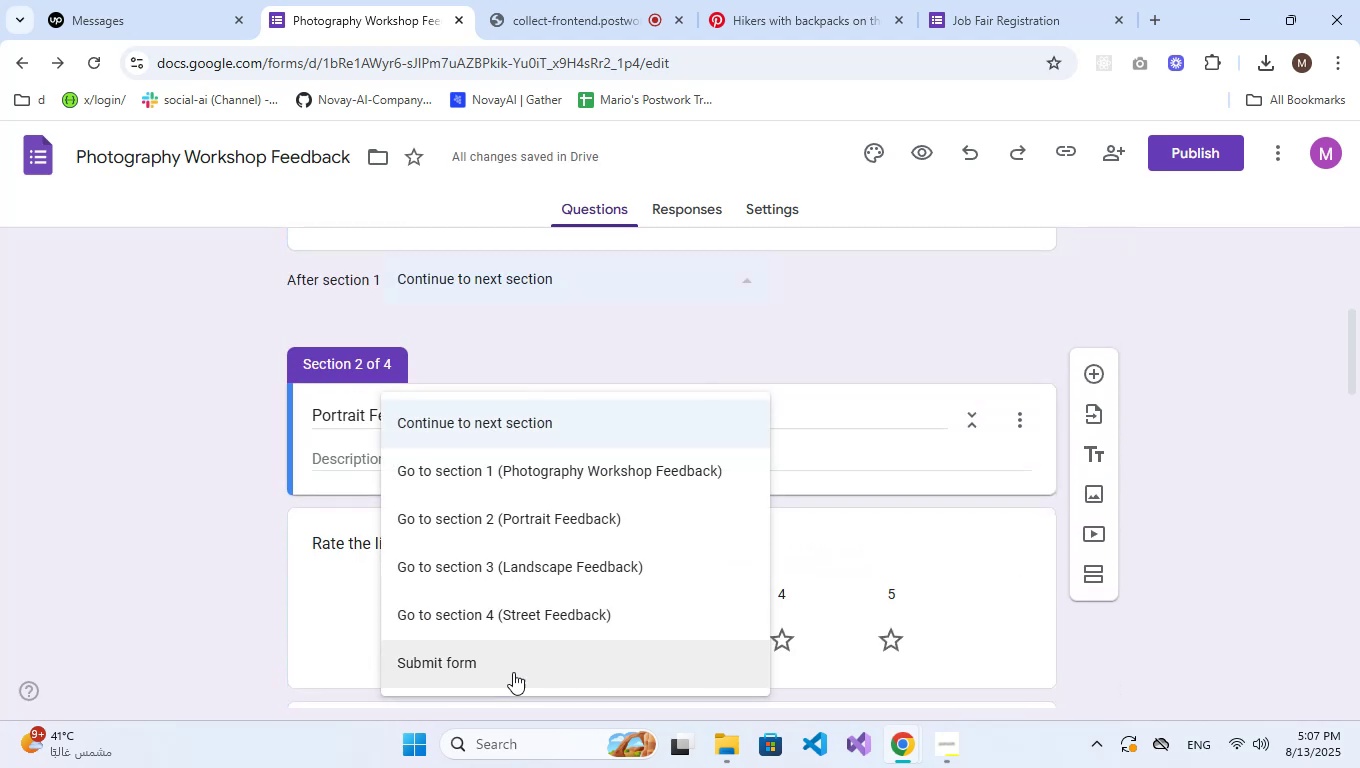 
left_click([512, 674])
 